 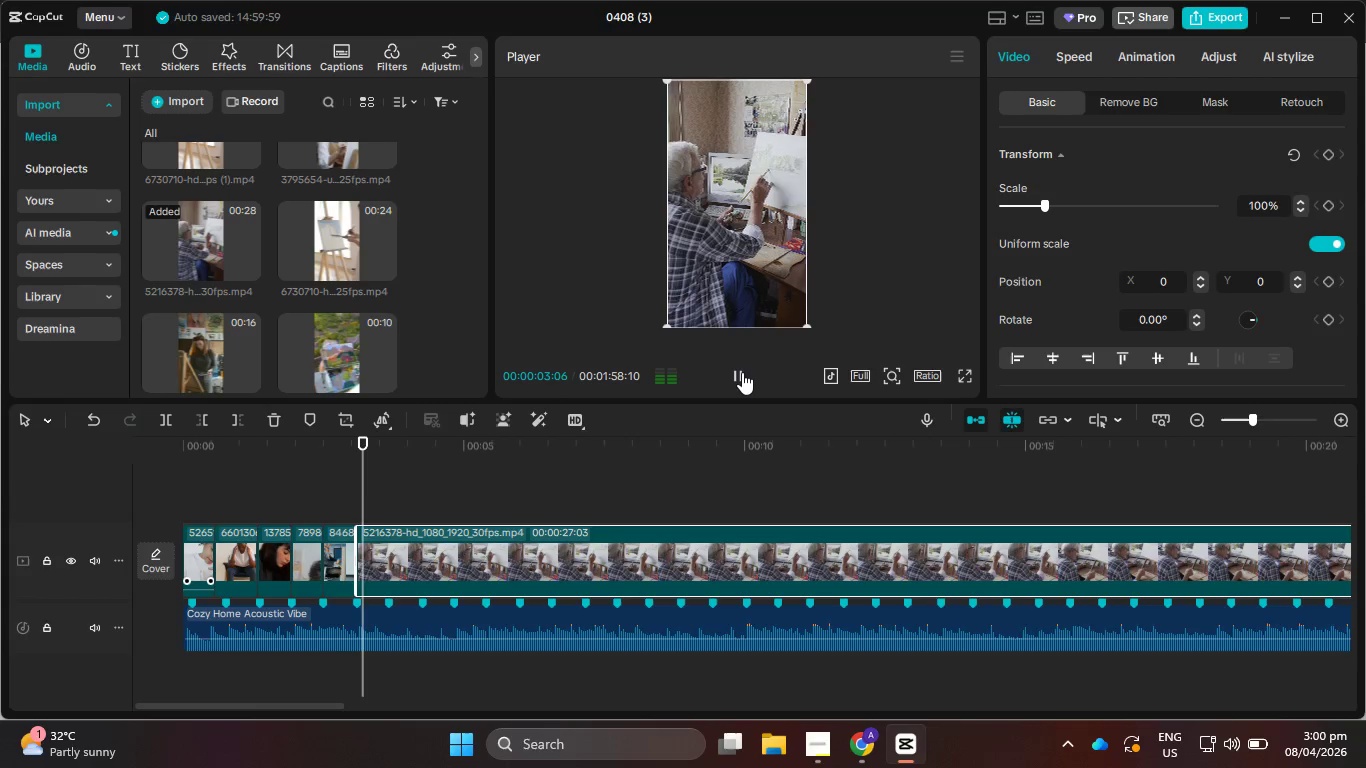 
left_click([742, 372])
 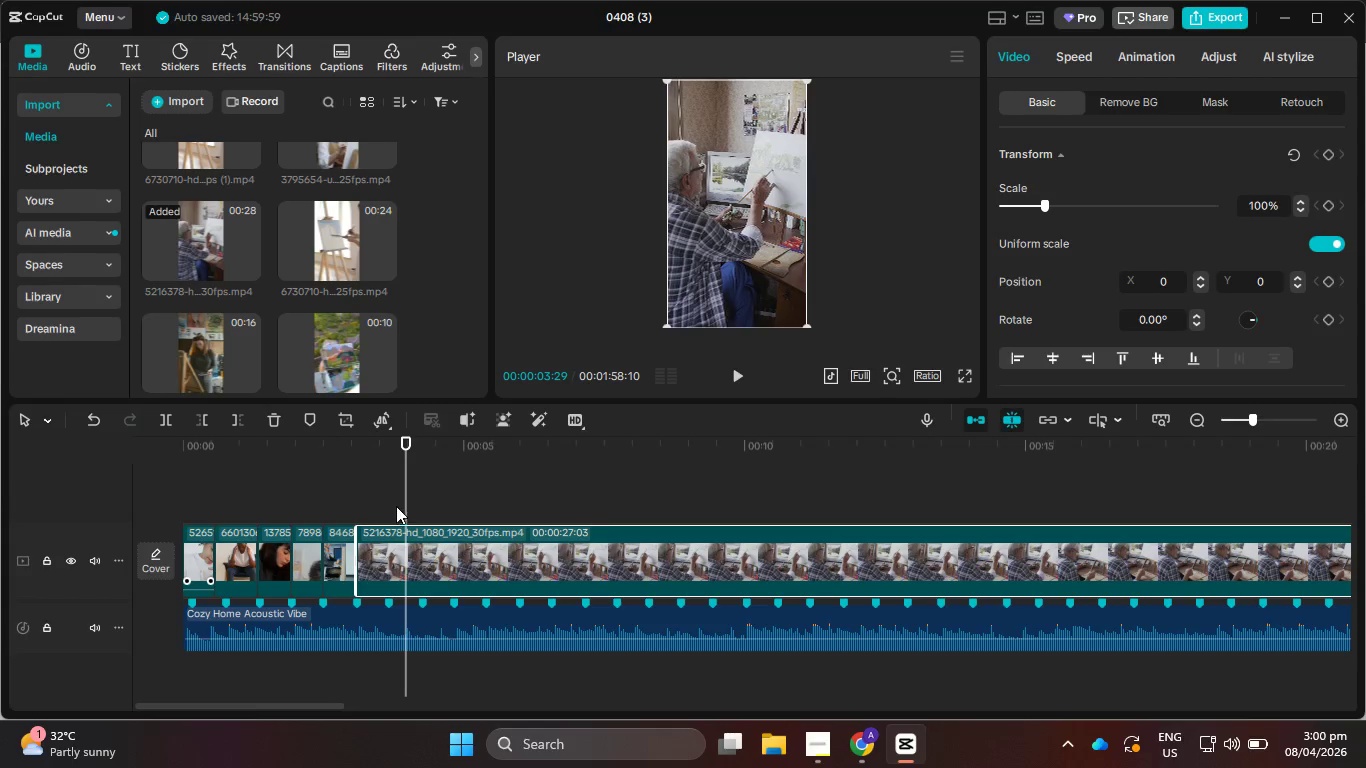 
left_click_drag(start_coordinate=[405, 506], to_coordinate=[391, 503])
 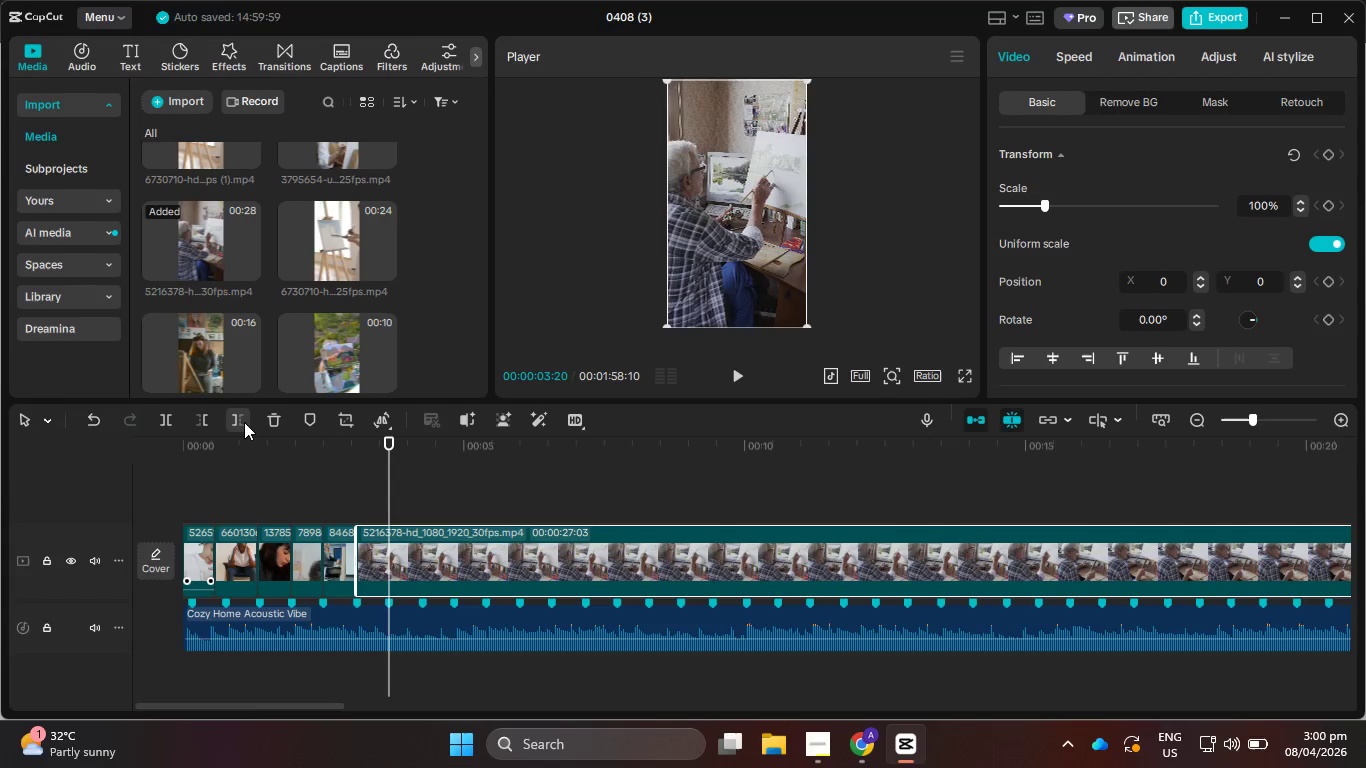 
left_click([244, 422])
 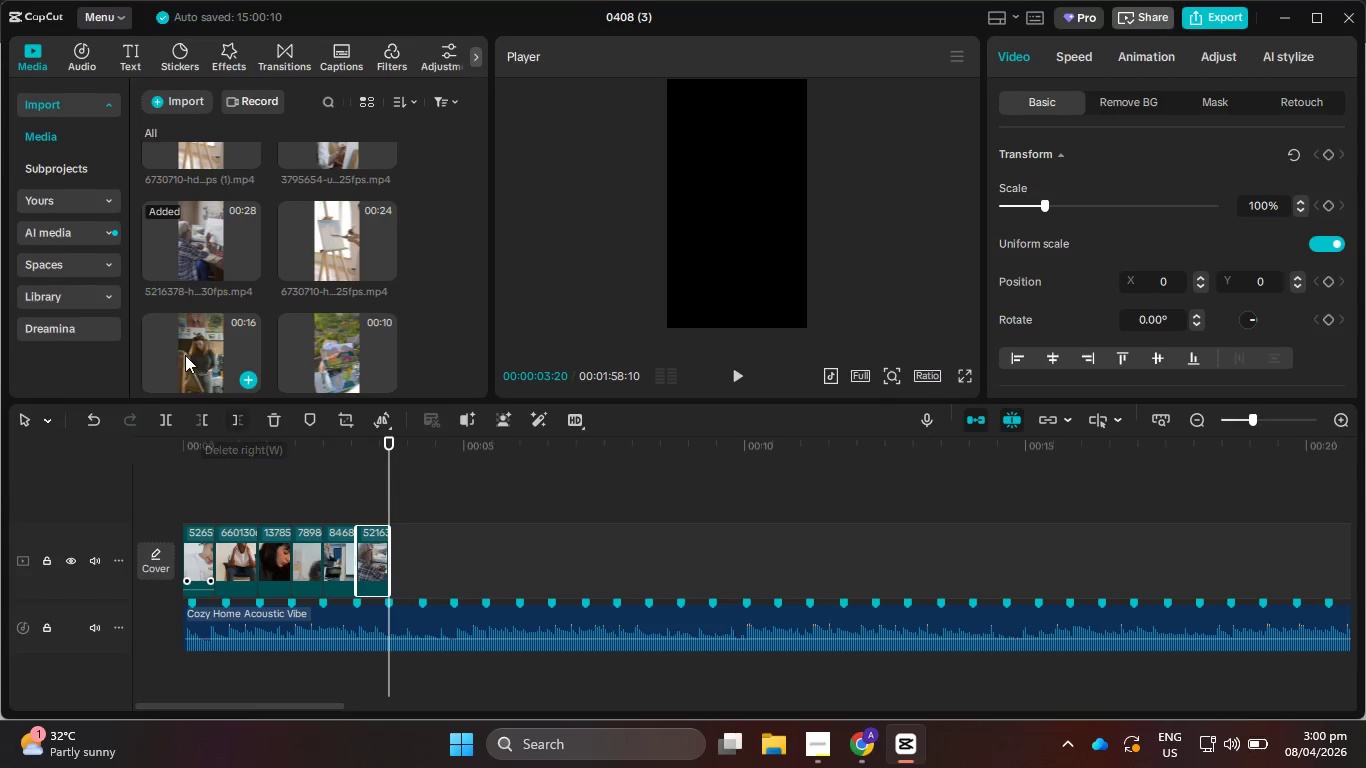 
left_click_drag(start_coordinate=[191, 352], to_coordinate=[402, 557])
 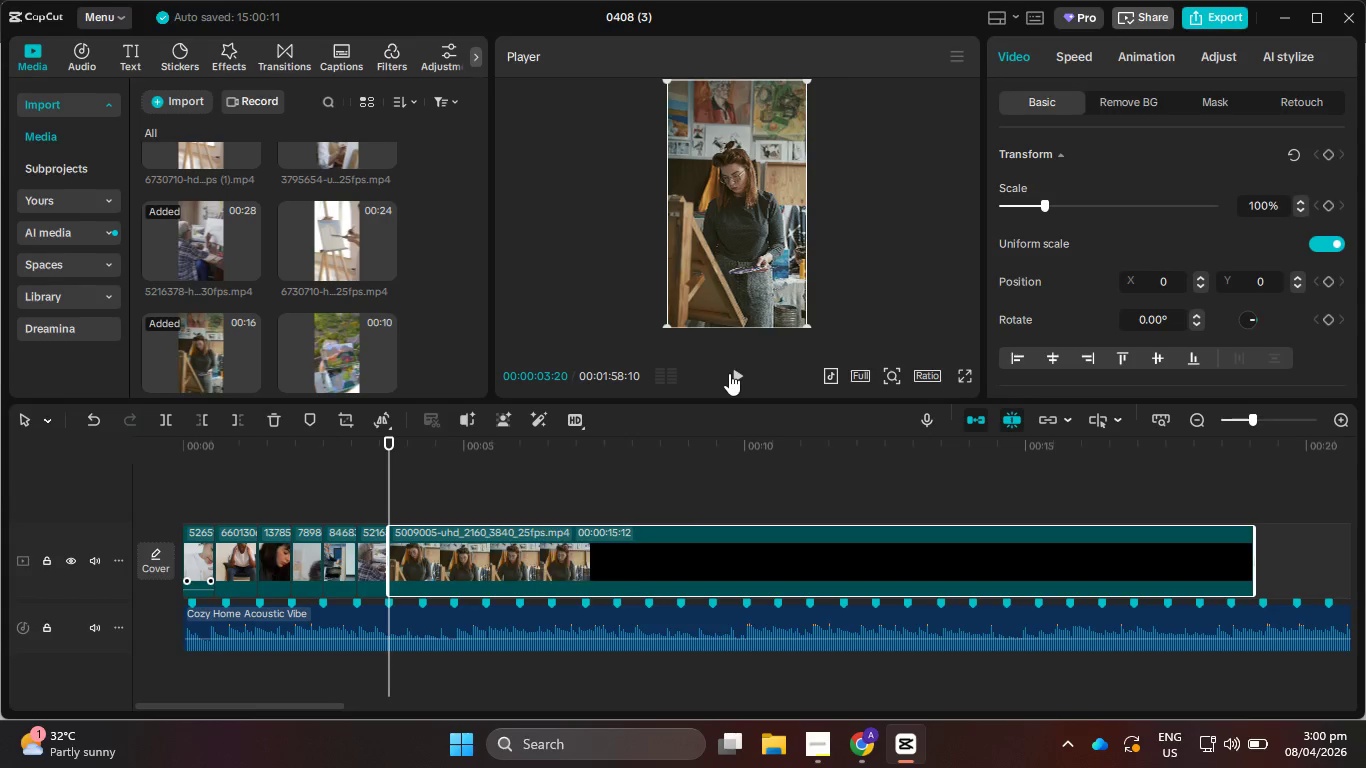 
left_click([729, 373])
 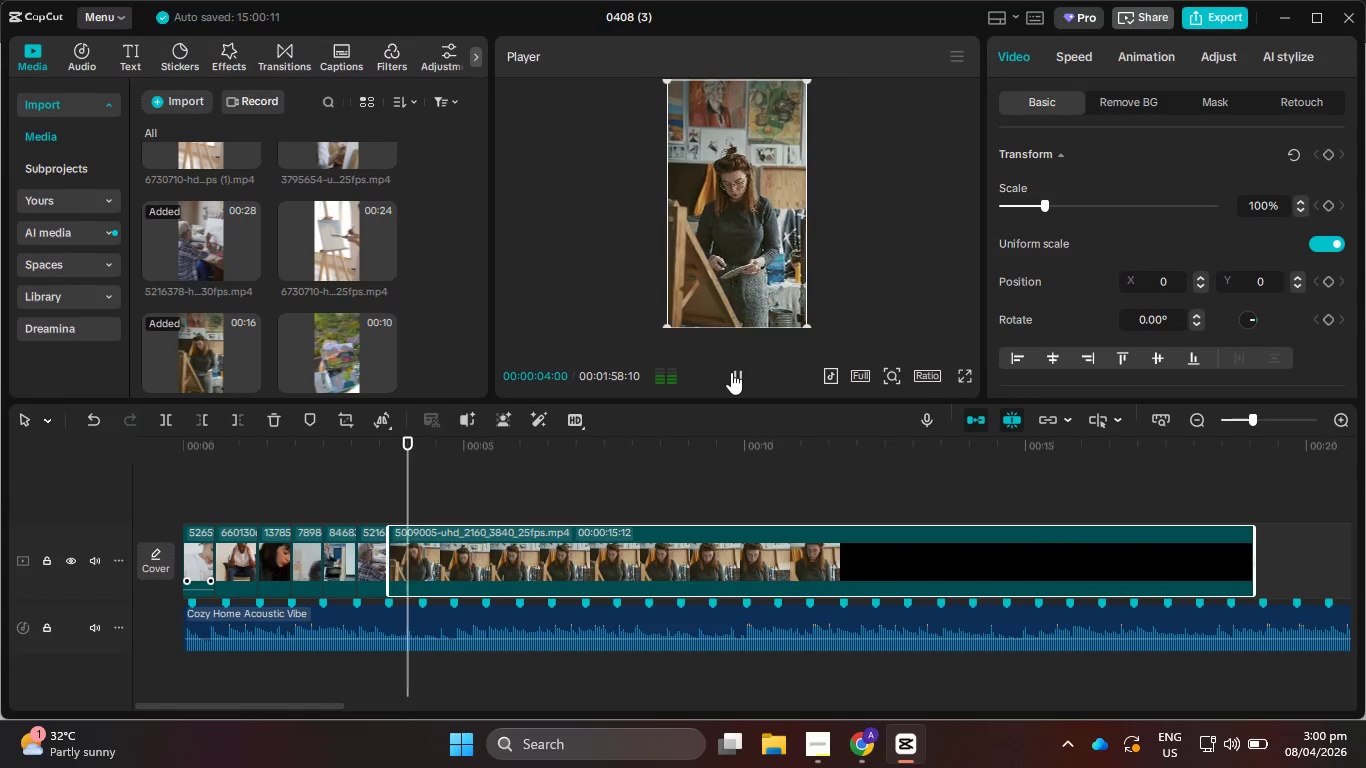 
left_click([731, 372])
 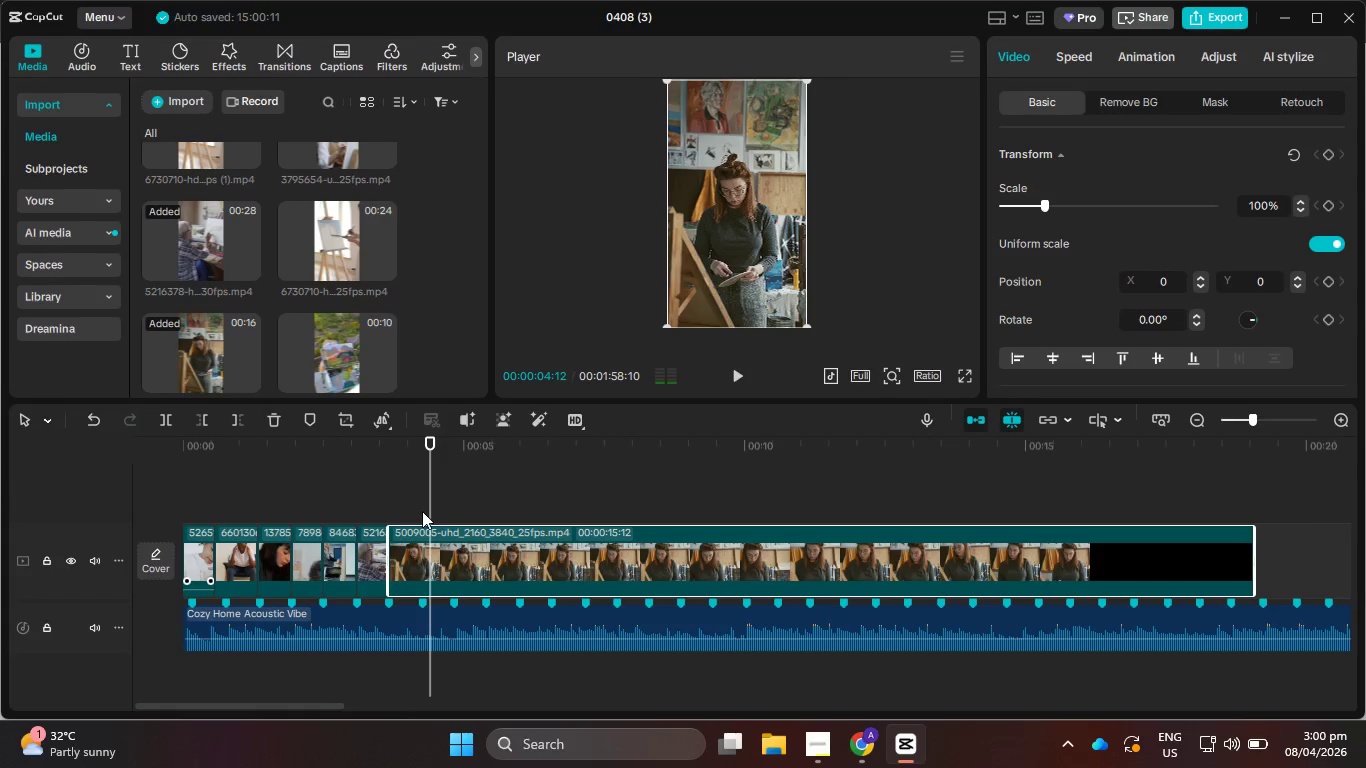 
left_click_drag(start_coordinate=[429, 498], to_coordinate=[424, 498])
 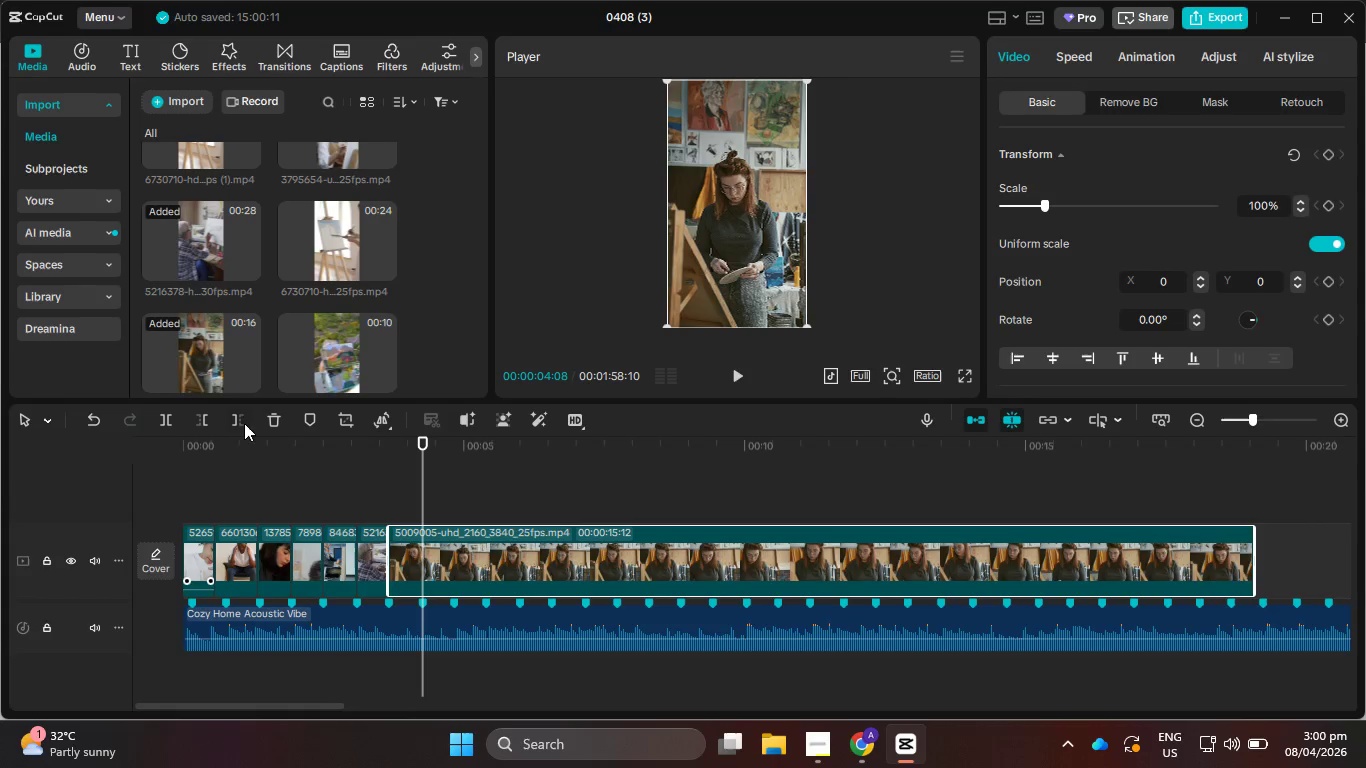 
left_click([237, 417])
 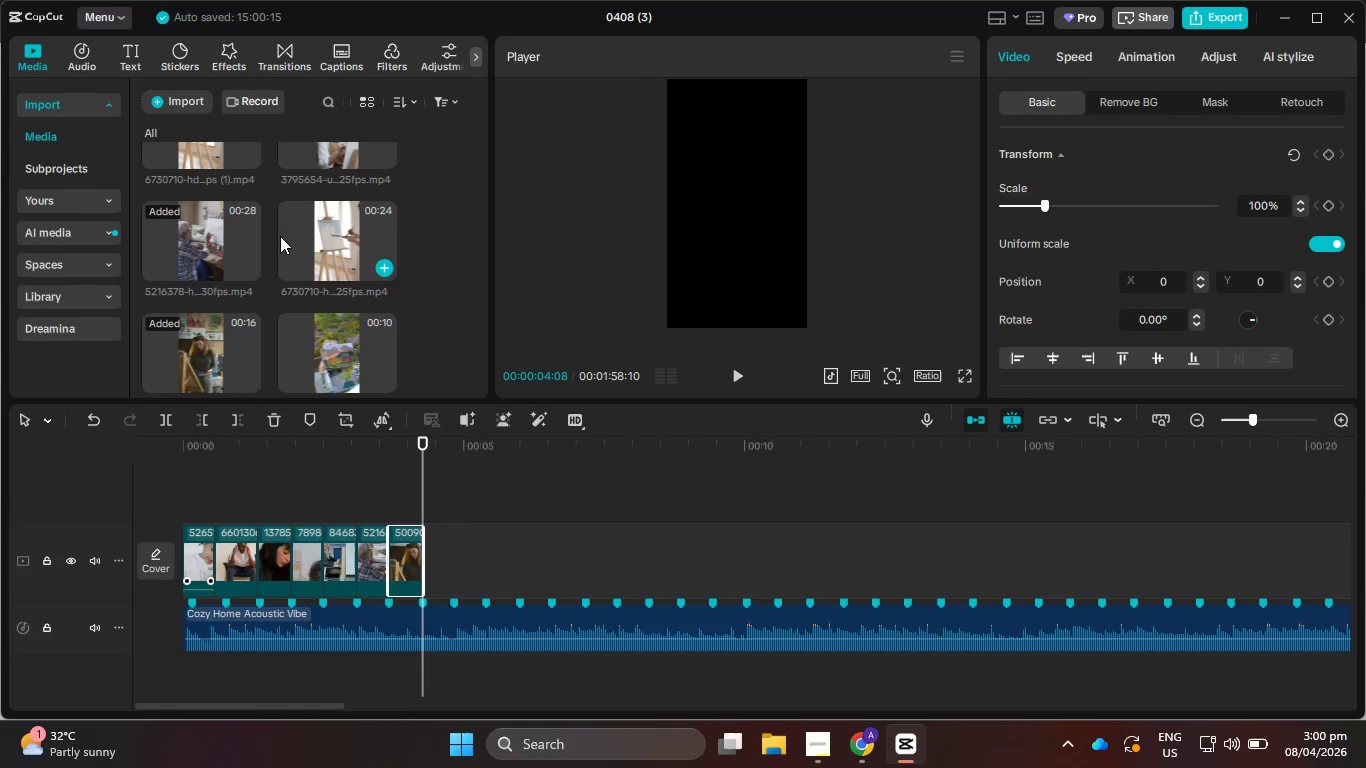 
scroll: coordinate [319, 295], scroll_direction: up, amount: 1.0
 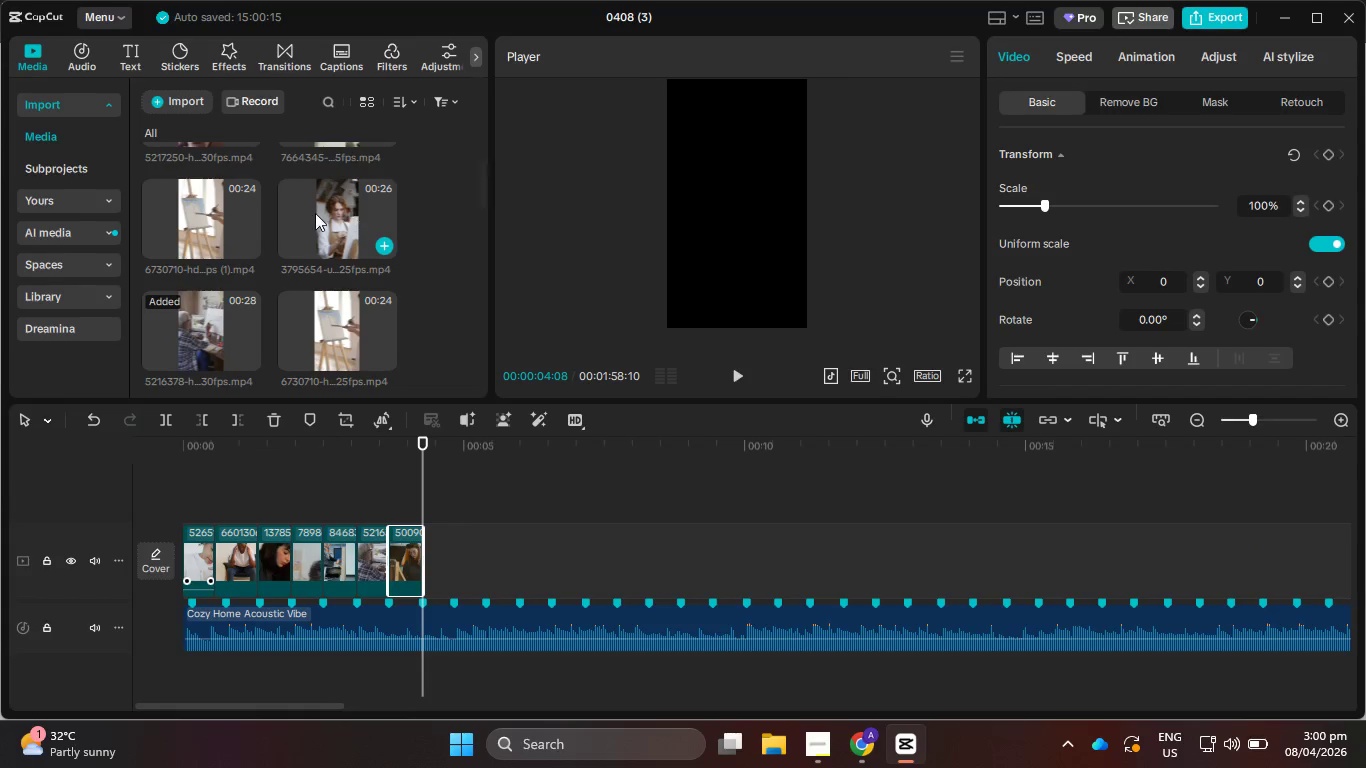 
left_click_drag(start_coordinate=[329, 212], to_coordinate=[433, 545])
 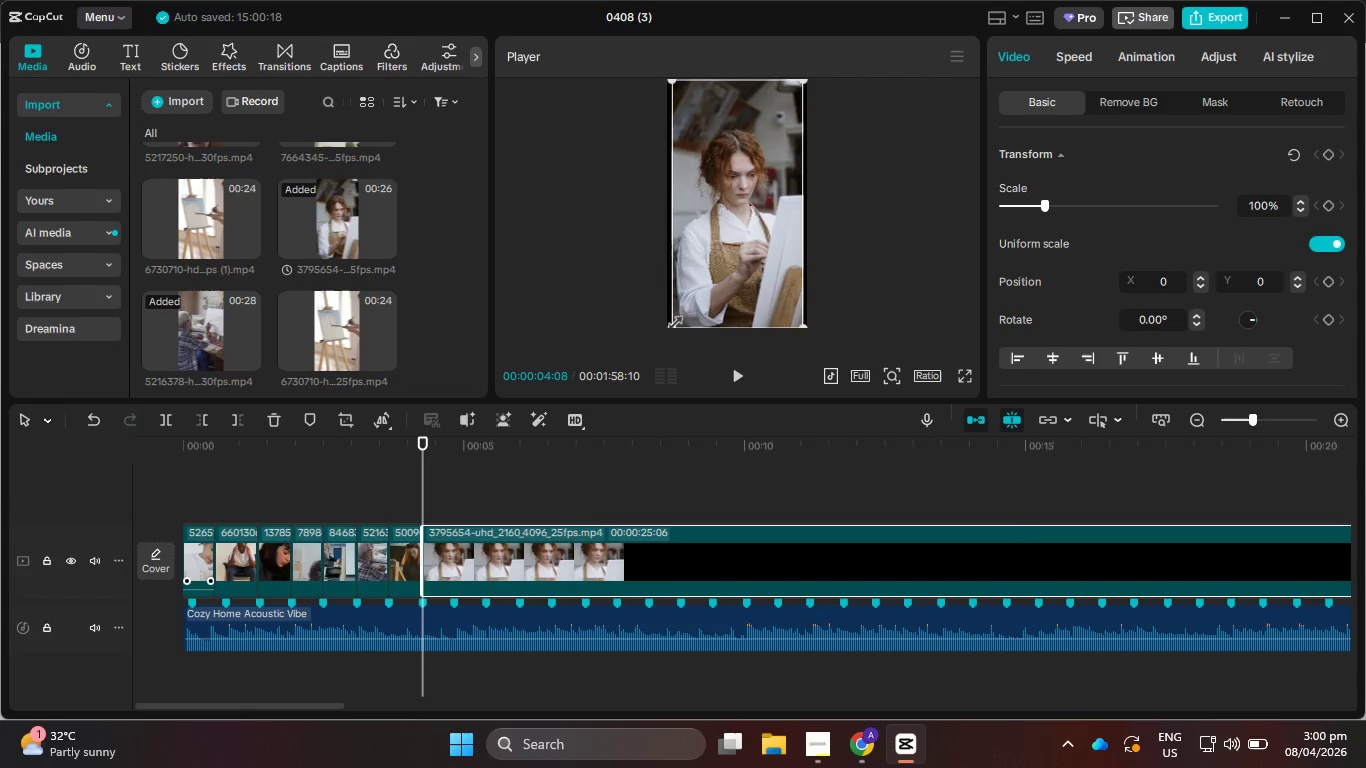 
left_click_drag(start_coordinate=[671, 326], to_coordinate=[666, 335])
 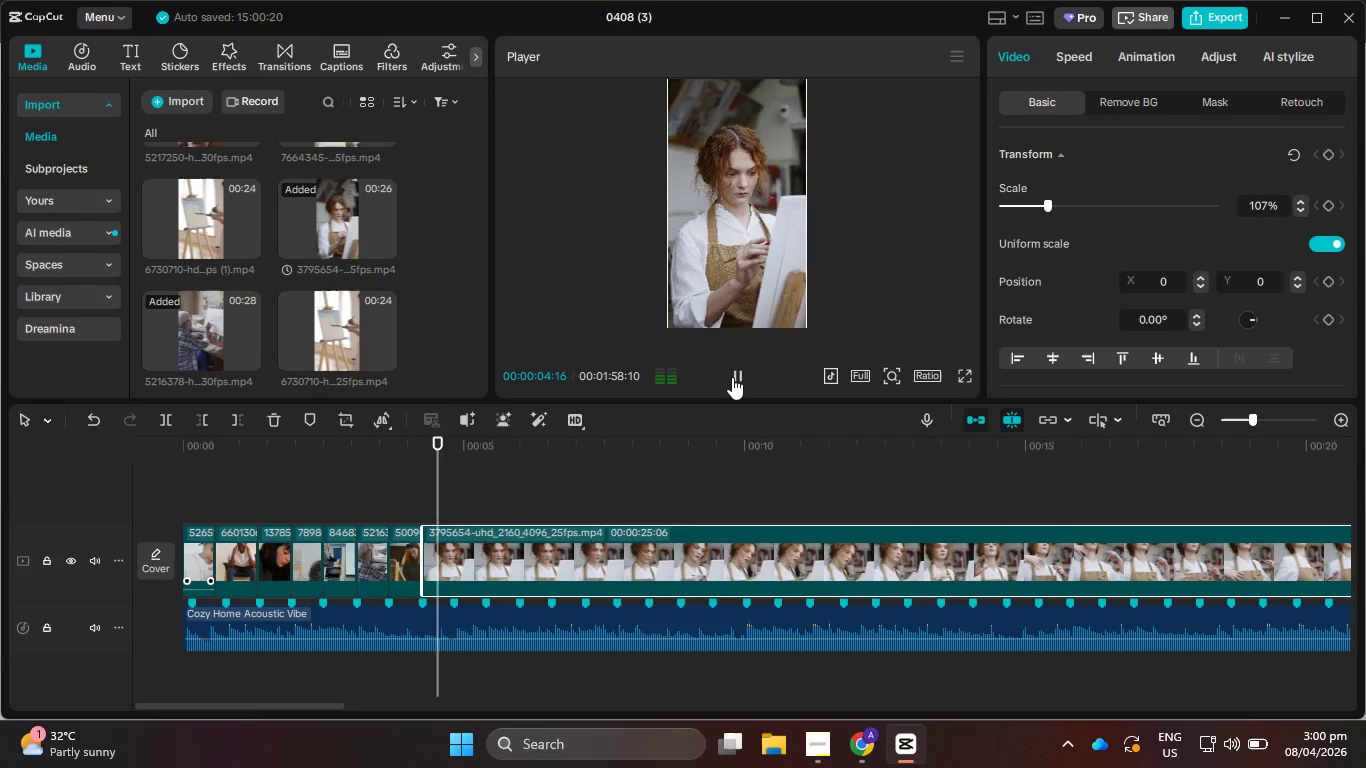 
left_click([732, 377])
 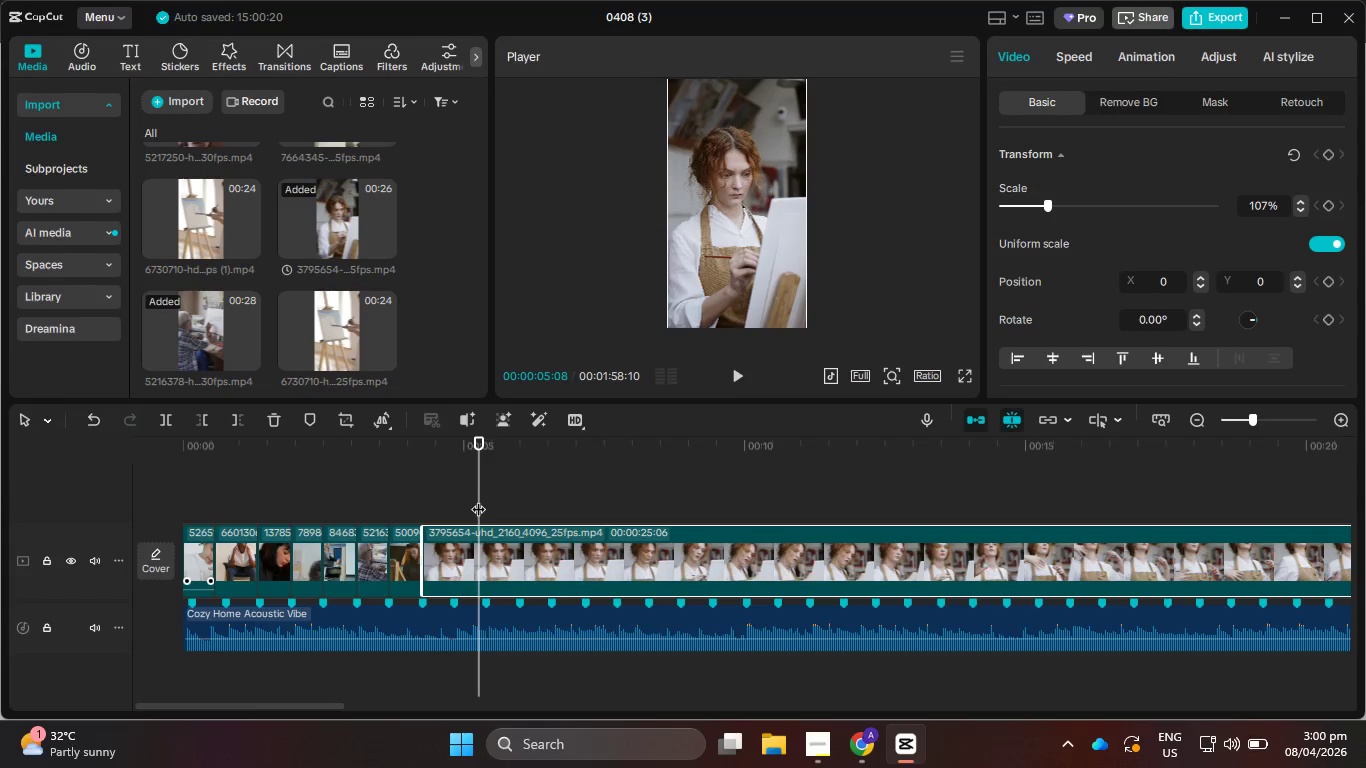 
left_click_drag(start_coordinate=[480, 499], to_coordinate=[456, 501])
 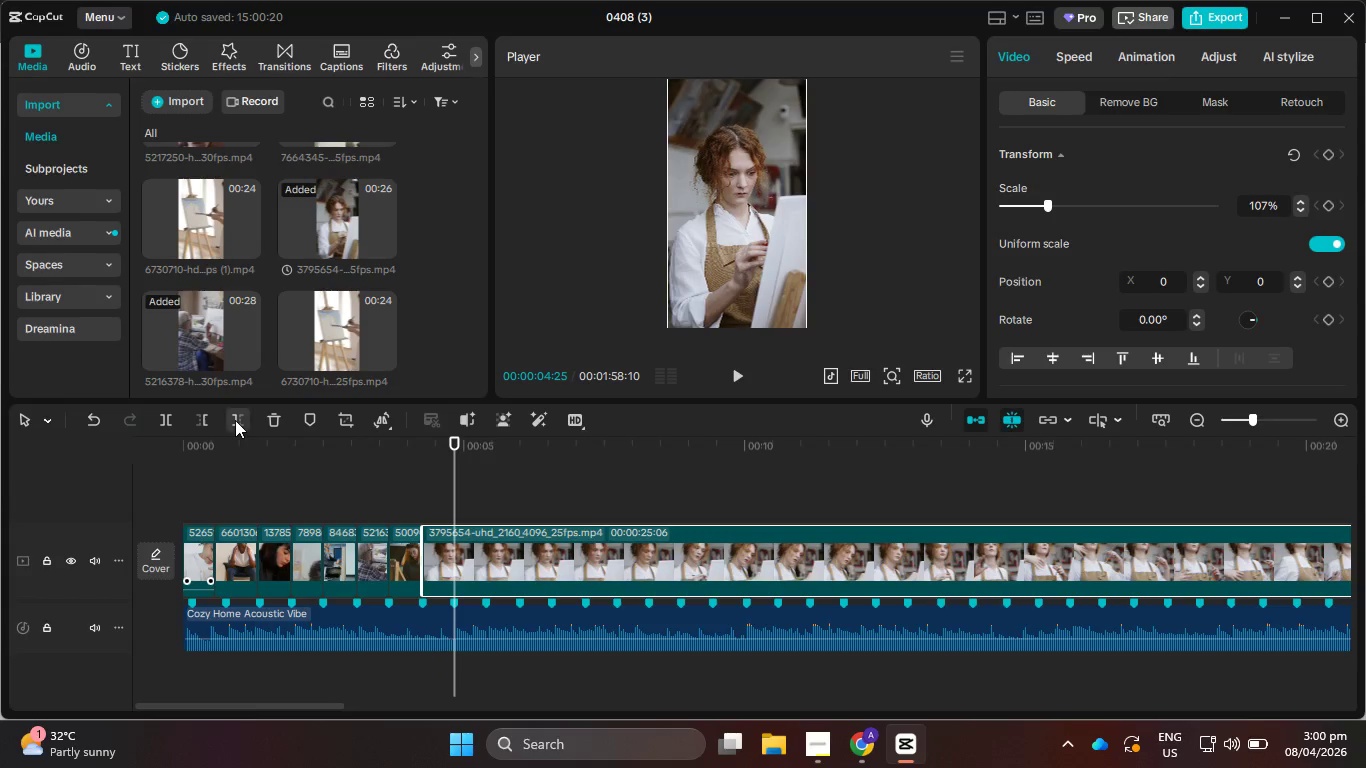 
left_click([235, 420])
 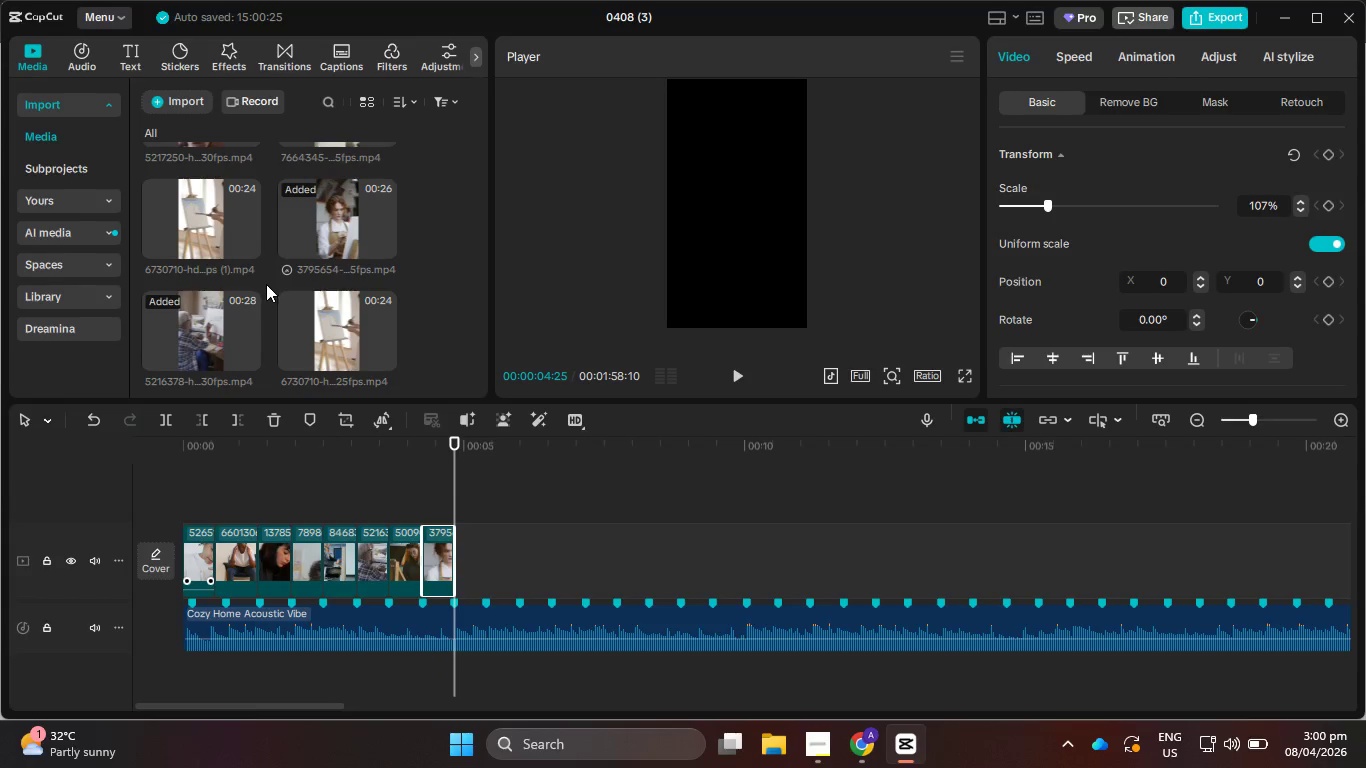 
scroll: coordinate [267, 277], scroll_direction: up, amount: 1.0
 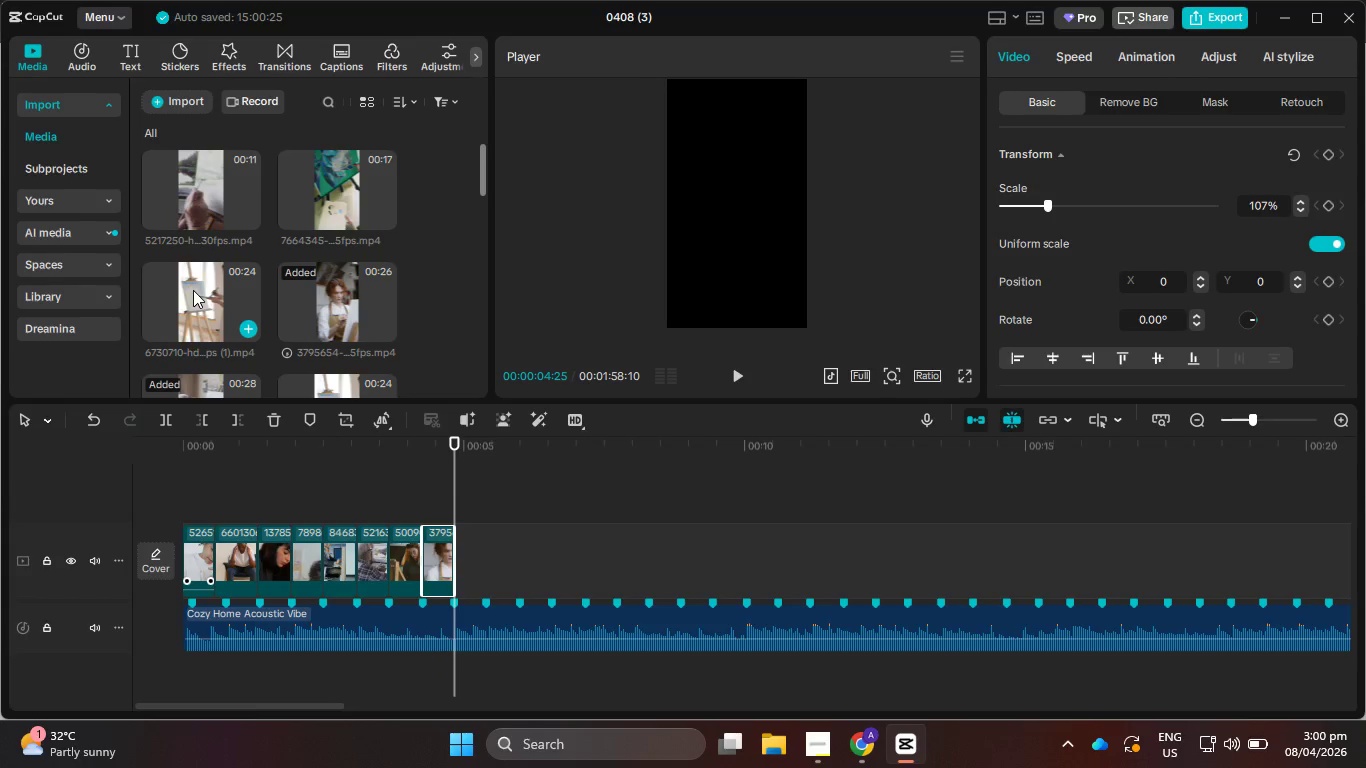 
left_click_drag(start_coordinate=[193, 290], to_coordinate=[469, 565])
 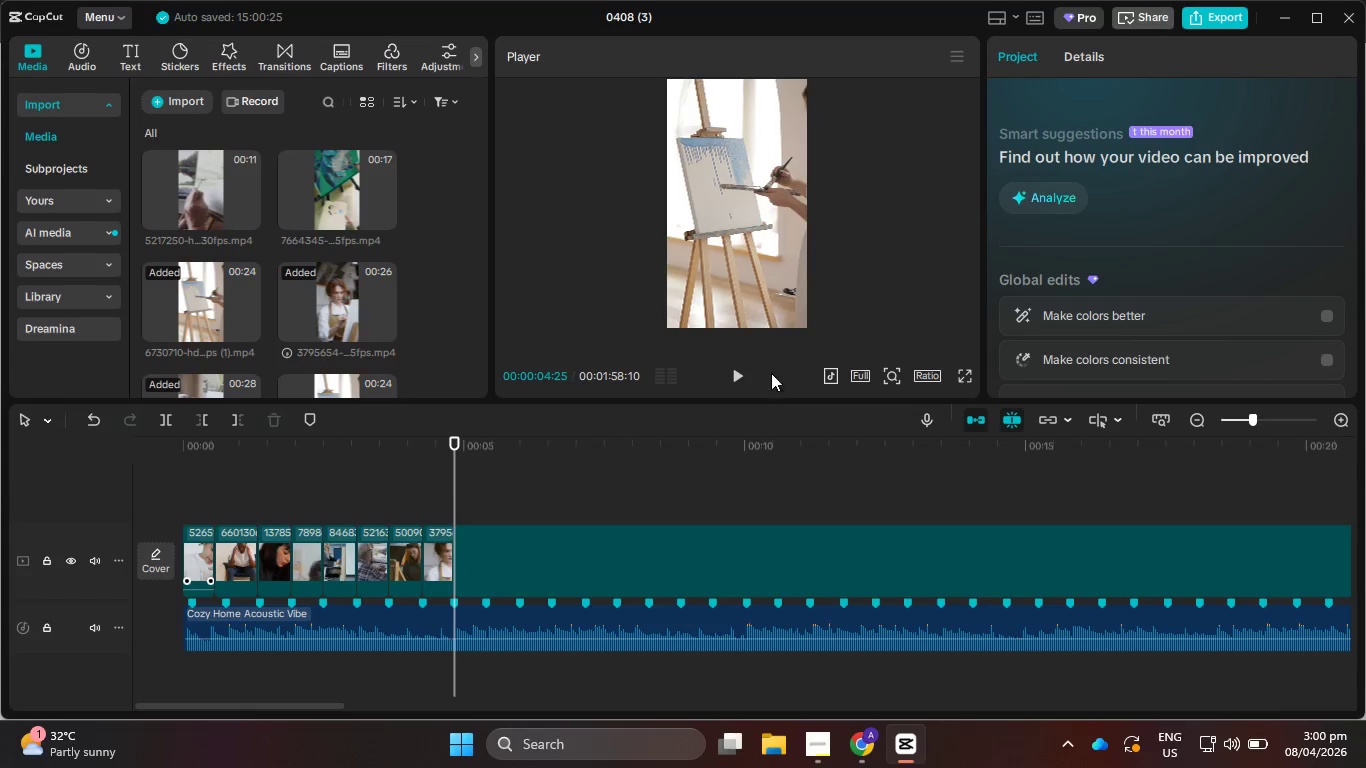 
left_click([730, 371])
 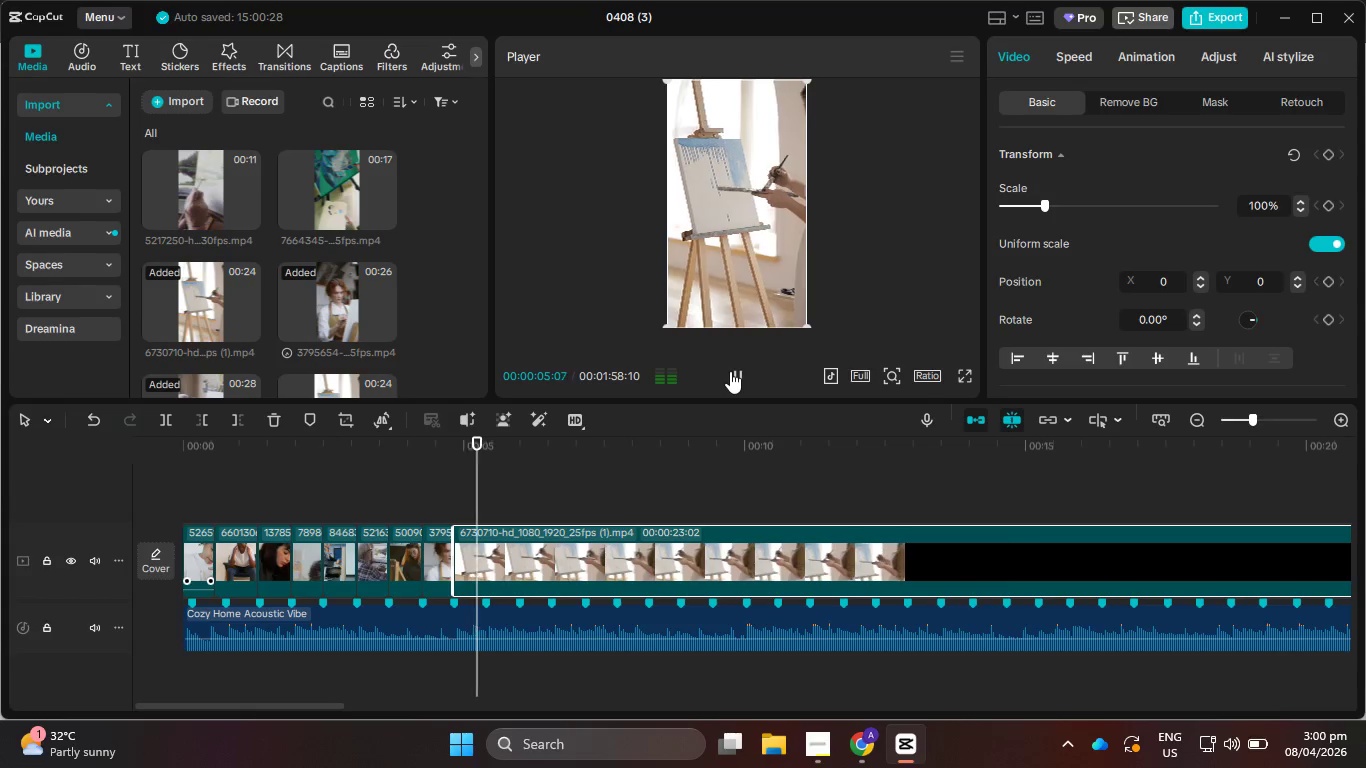 
left_click([730, 371])
 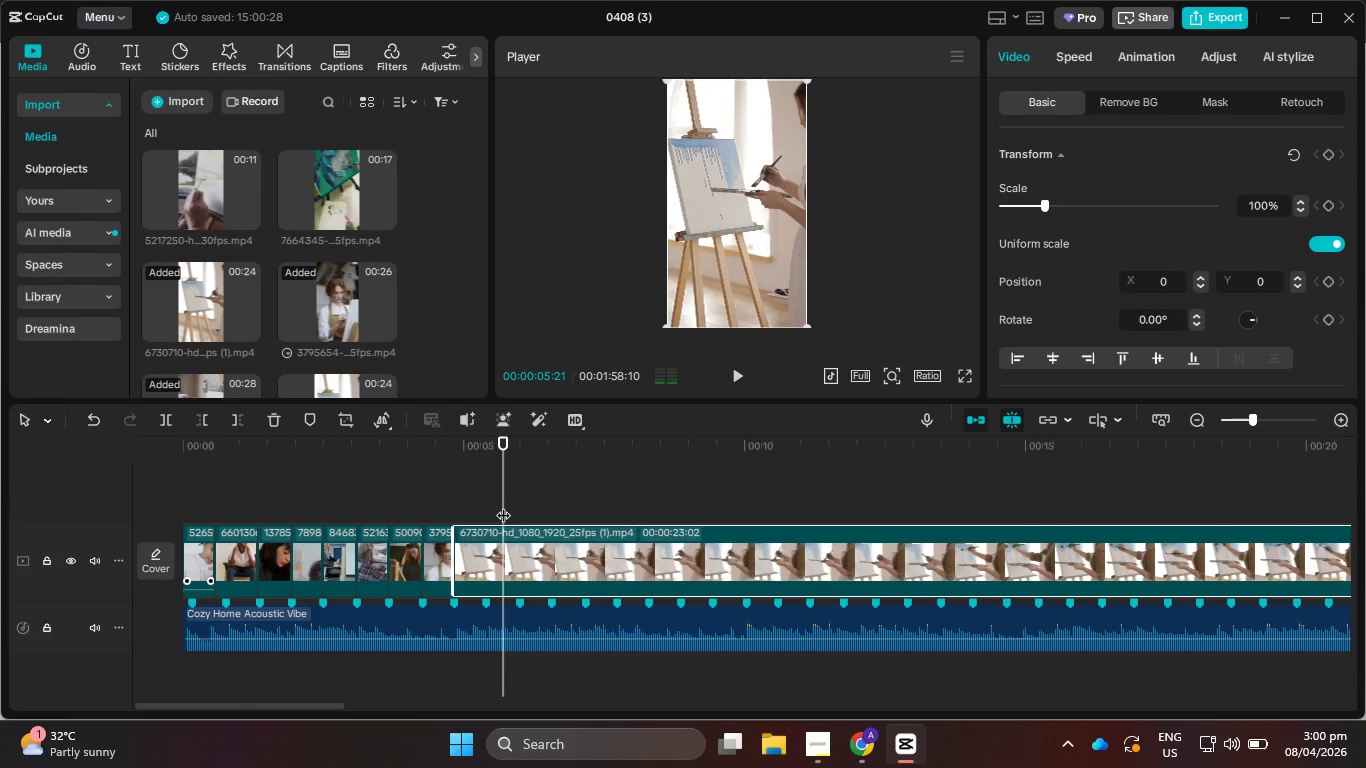 
left_click_drag(start_coordinate=[504, 501], to_coordinate=[485, 501])
 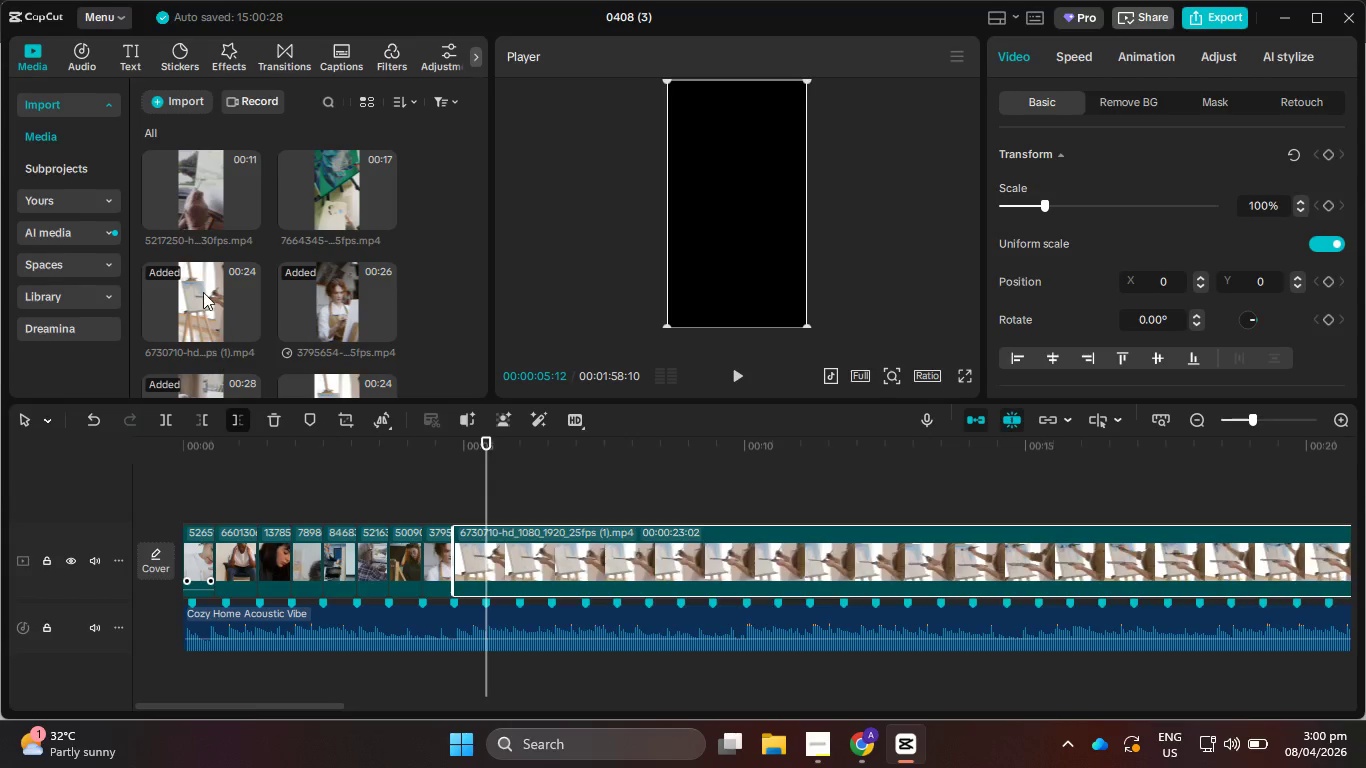 
left_click_drag(start_coordinate=[189, 202], to_coordinate=[493, 566])
 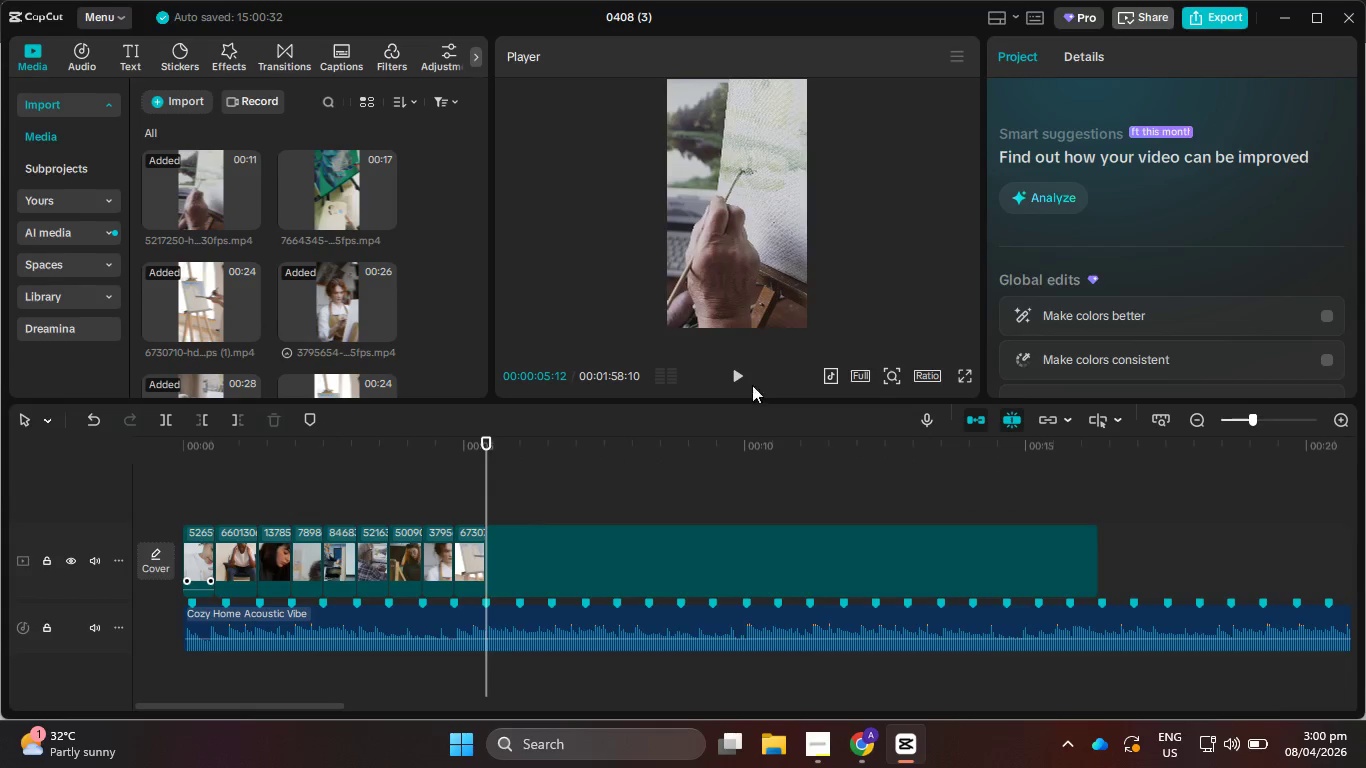 
left_click([746, 371])
 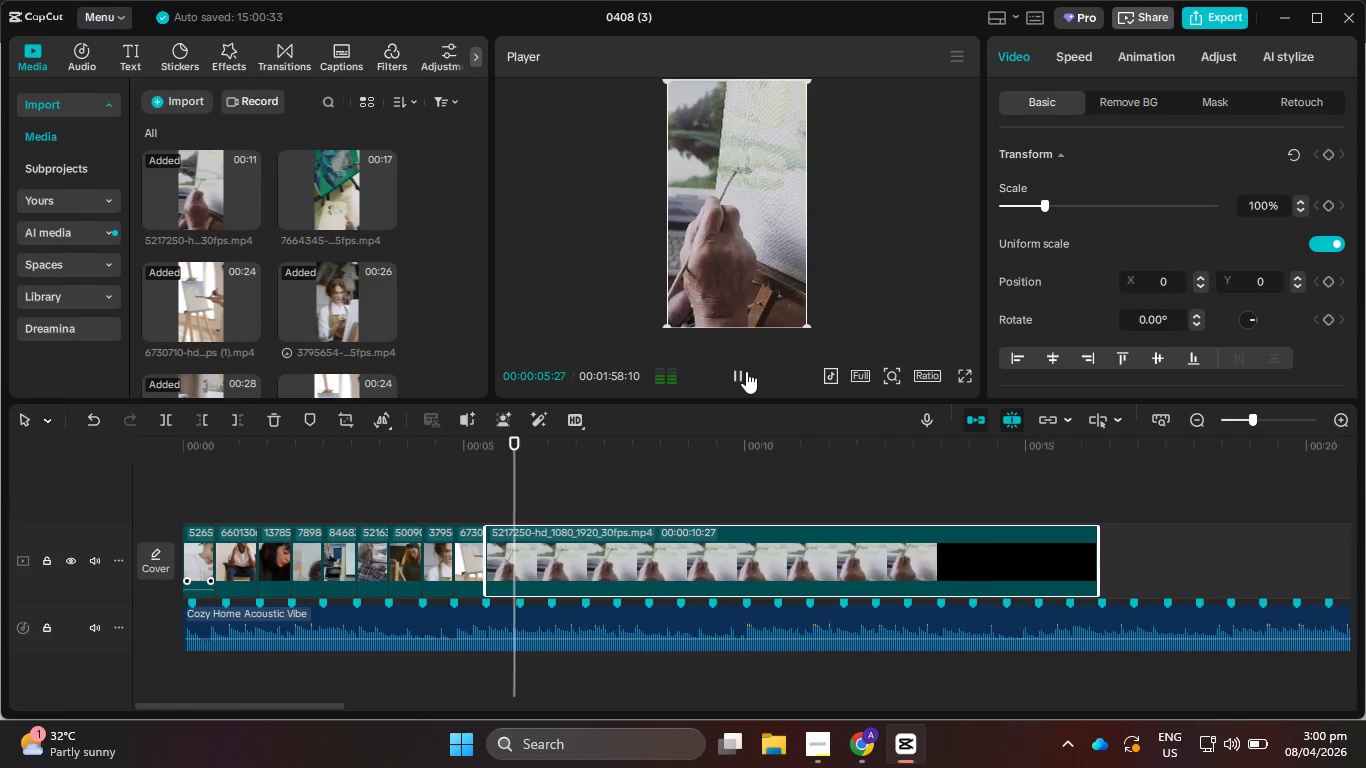 
left_click([746, 371])
 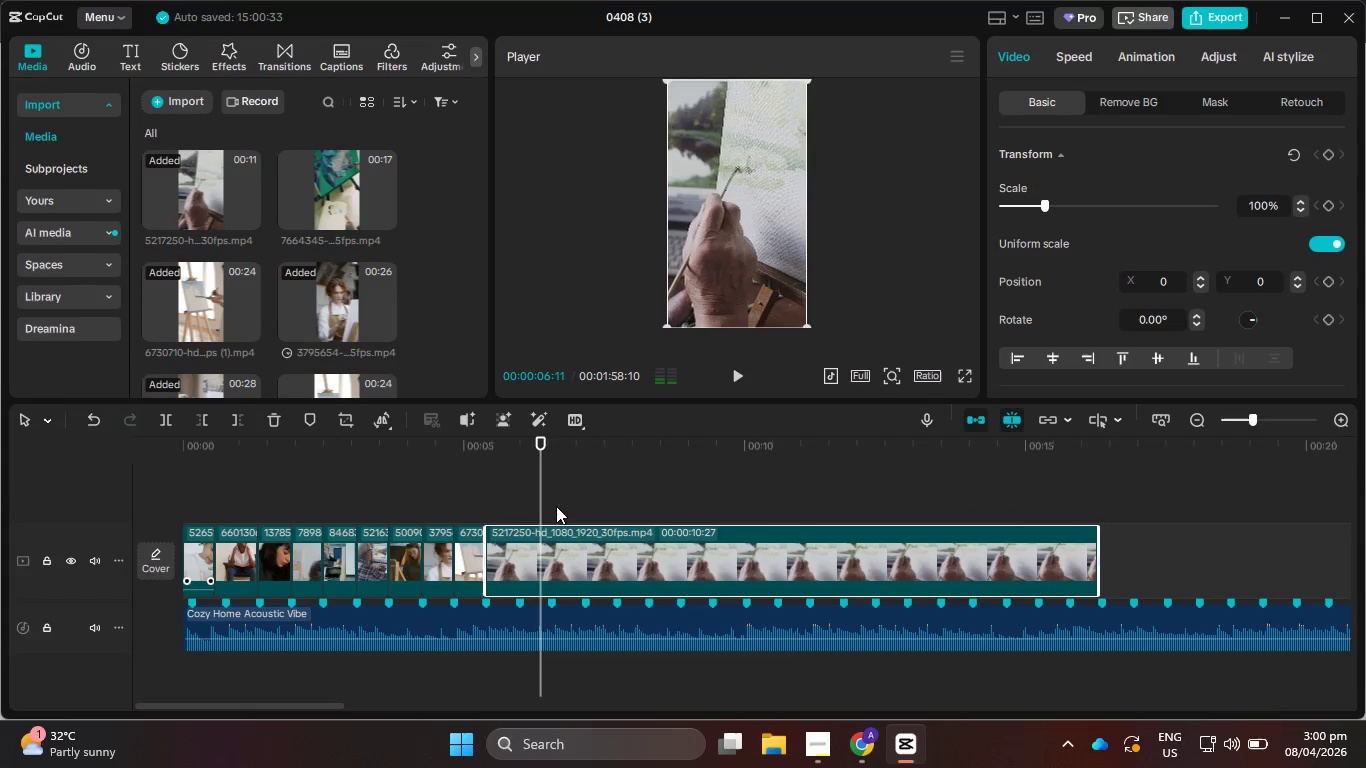 
left_click_drag(start_coordinate=[543, 496], to_coordinate=[519, 493])
 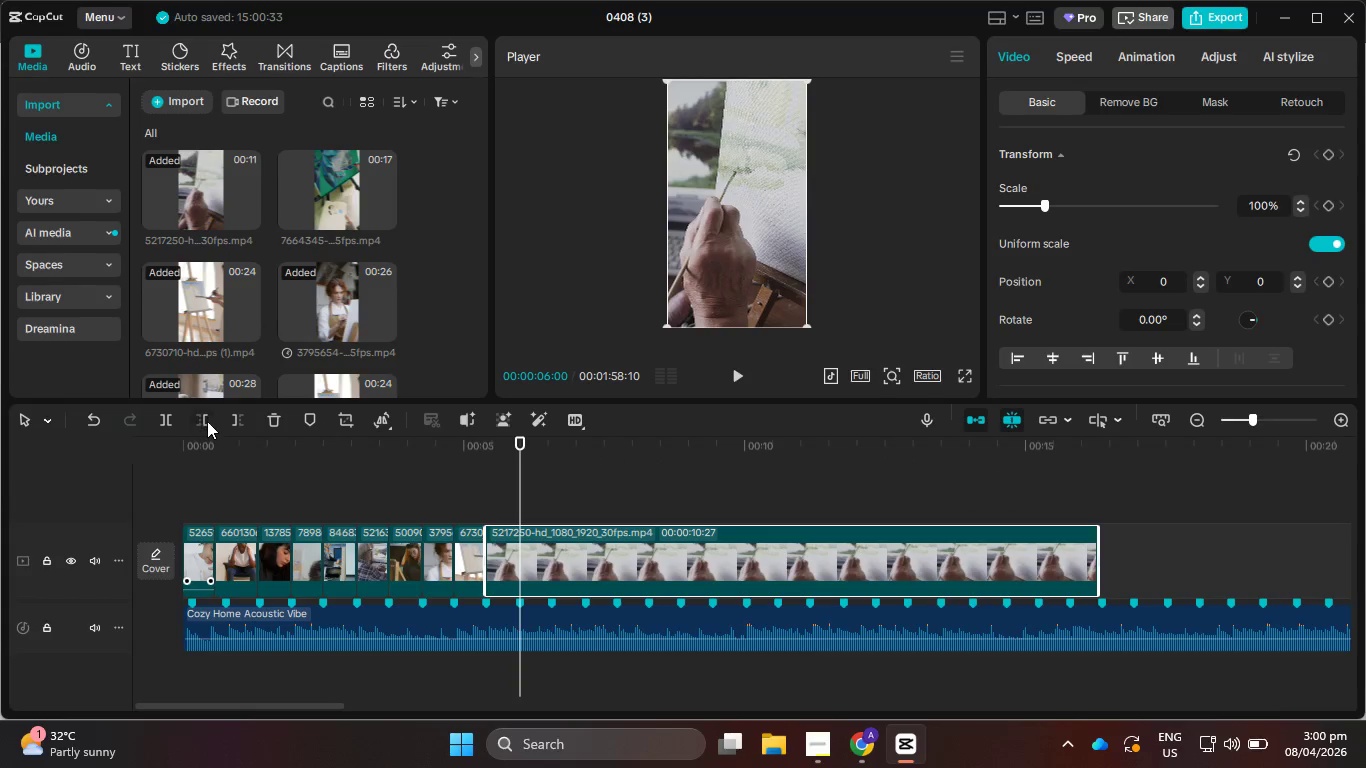 
left_click([235, 421])
 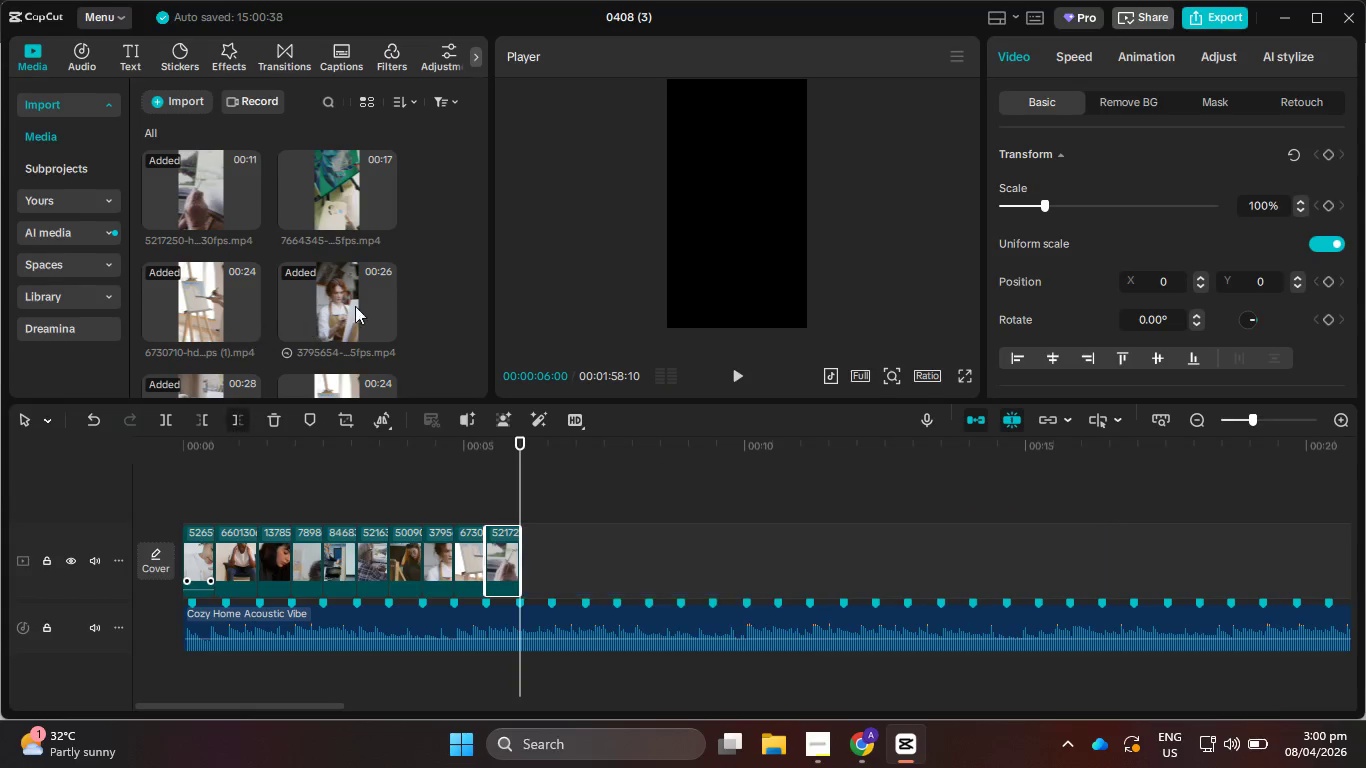 
scroll: coordinate [357, 305], scroll_direction: up, amount: 2.0
 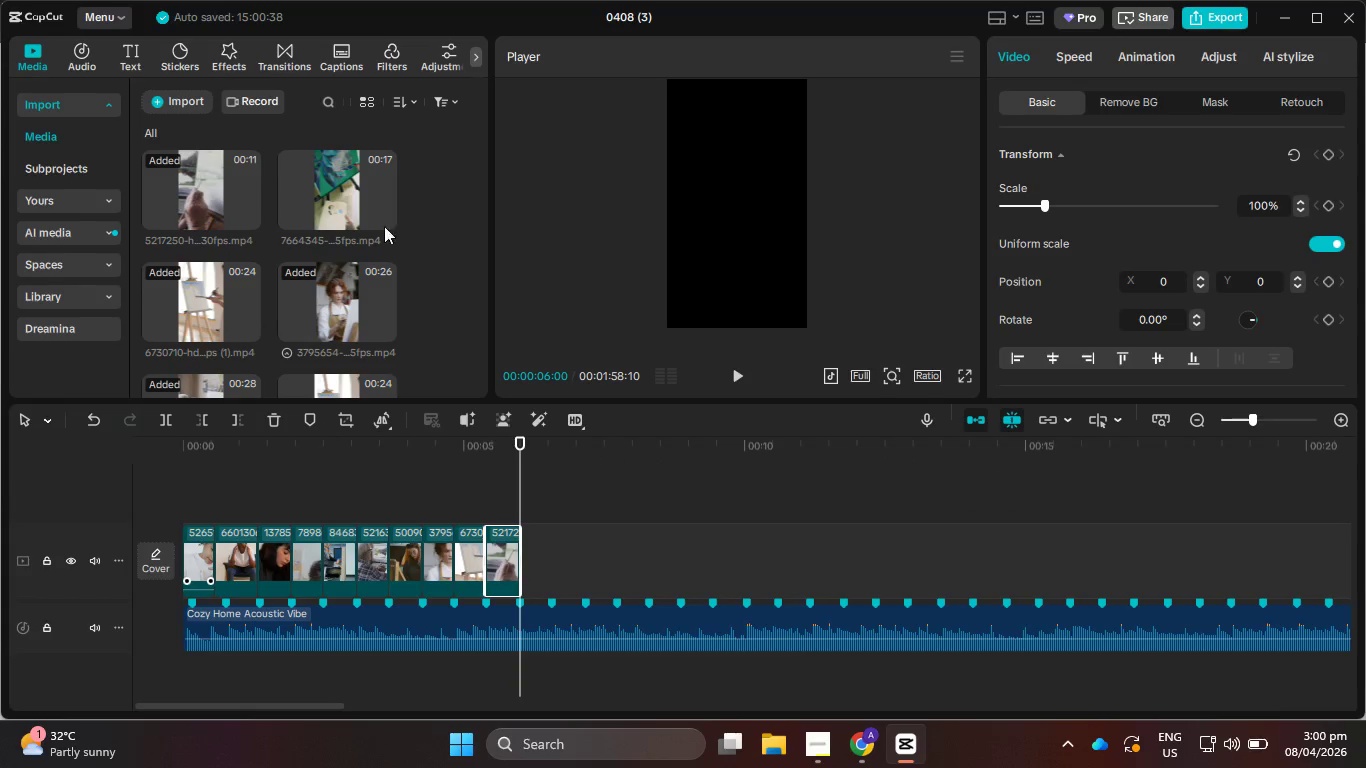 
left_click_drag(start_coordinate=[365, 201], to_coordinate=[526, 541])
 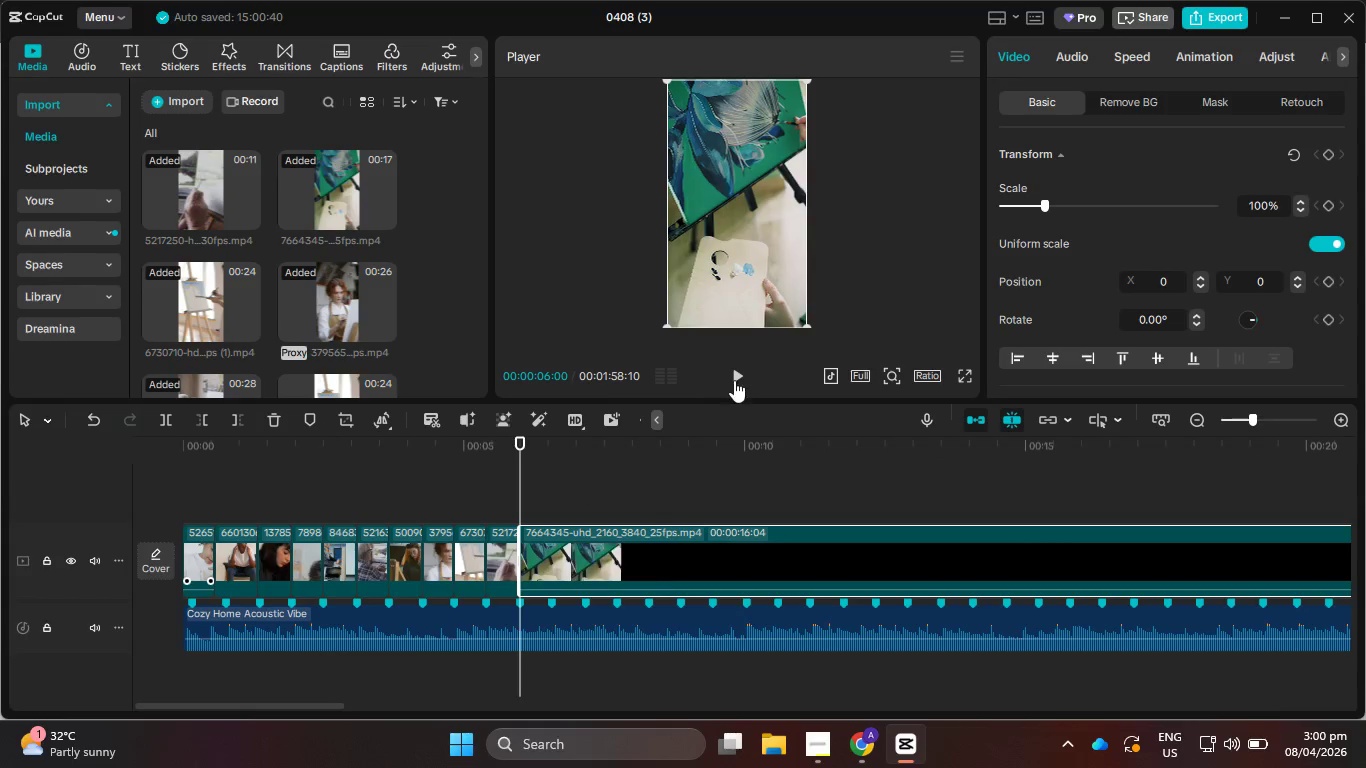 
left_click([744, 371])
 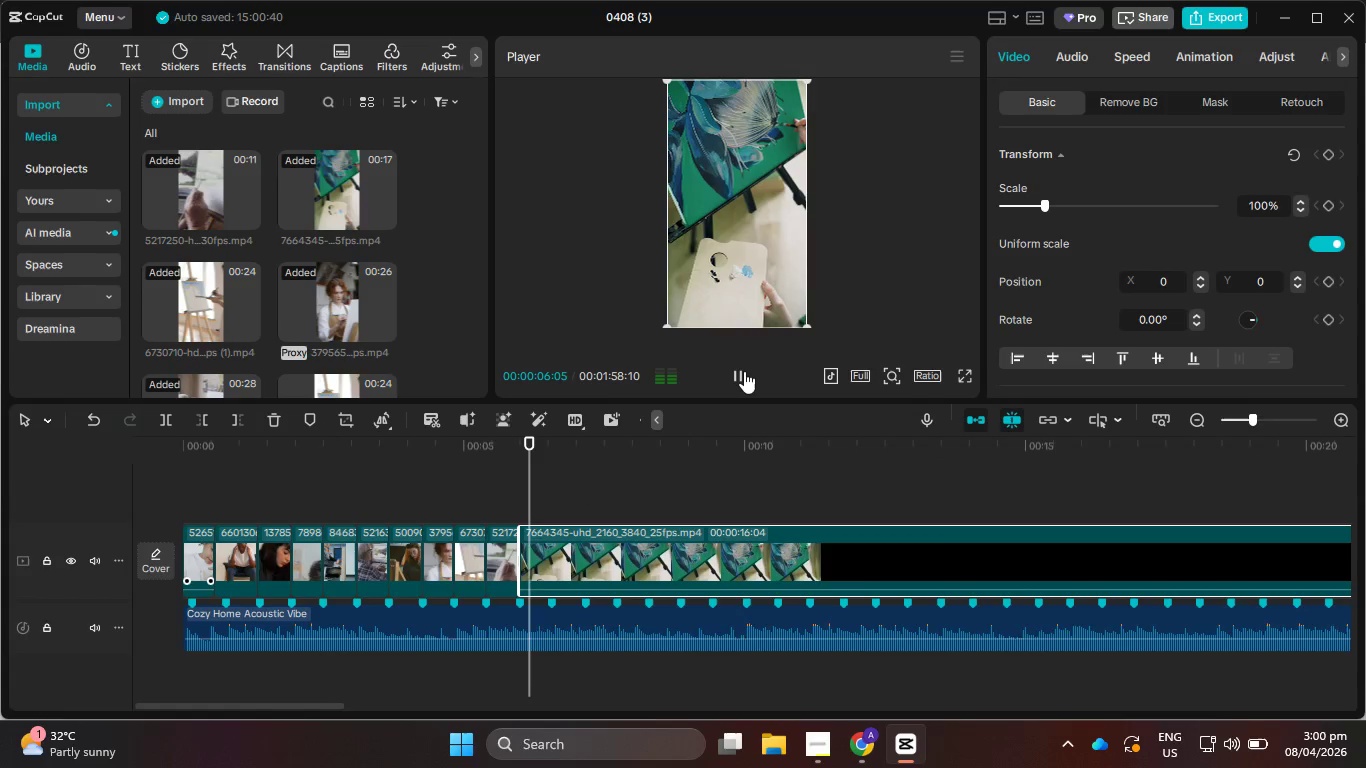 
left_click([744, 371])
 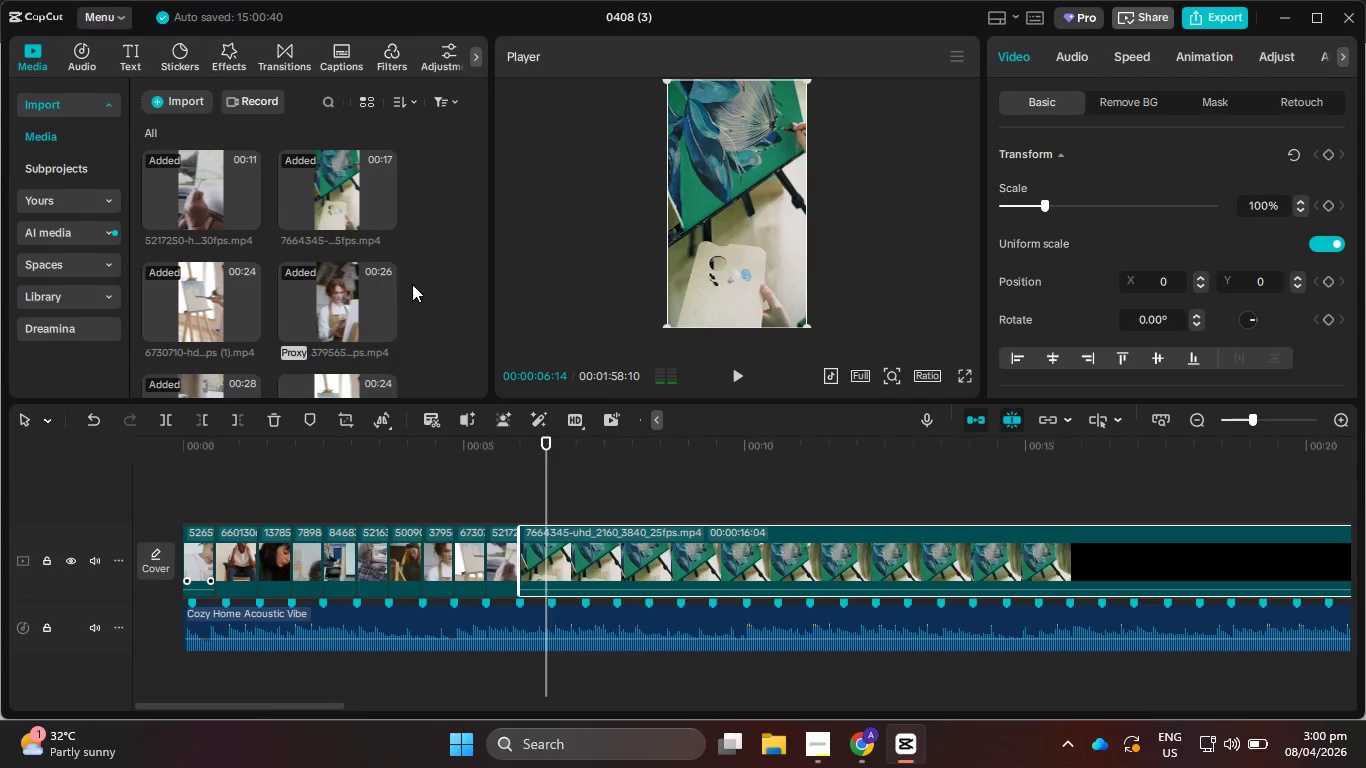 
left_click([472, 244])
 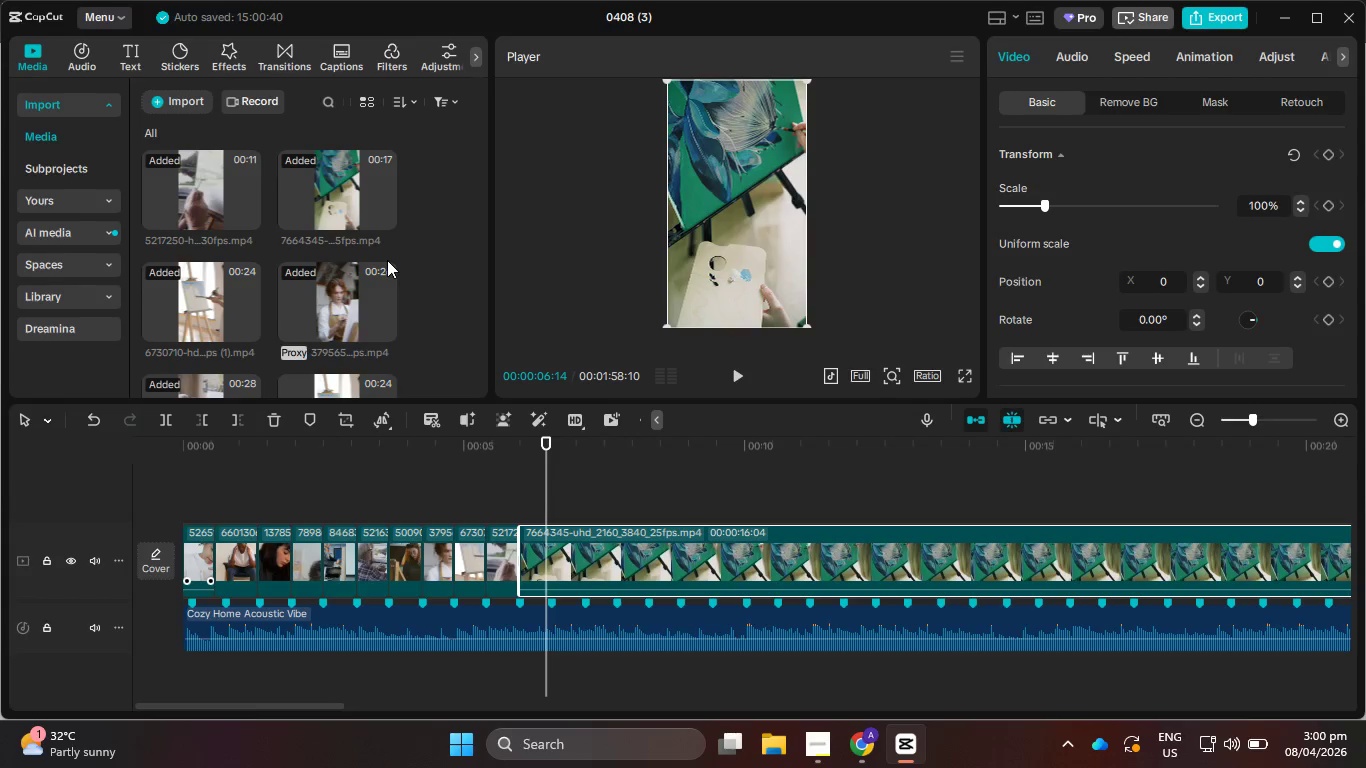 
scroll: coordinate [391, 282], scroll_direction: up, amount: 3.0
 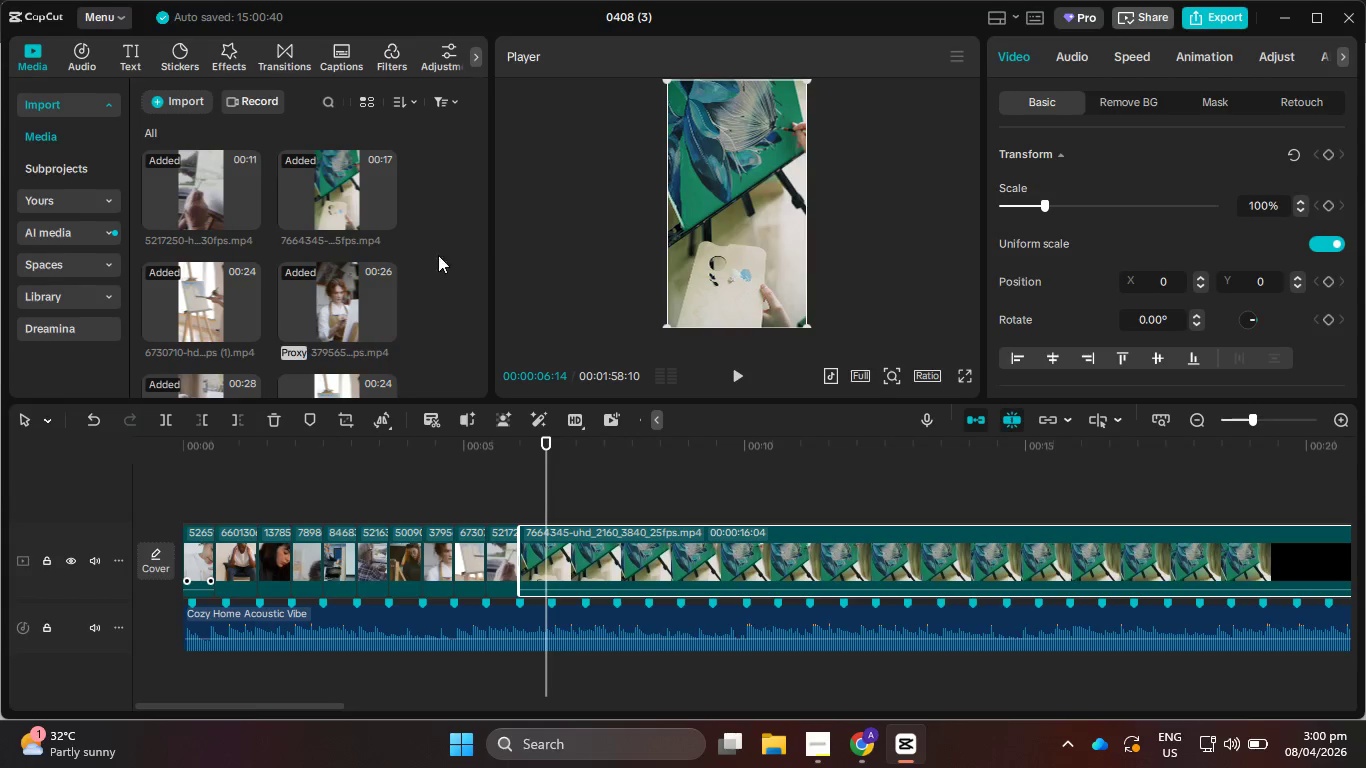 
scroll: coordinate [409, 317], scroll_direction: down, amount: 3.0
 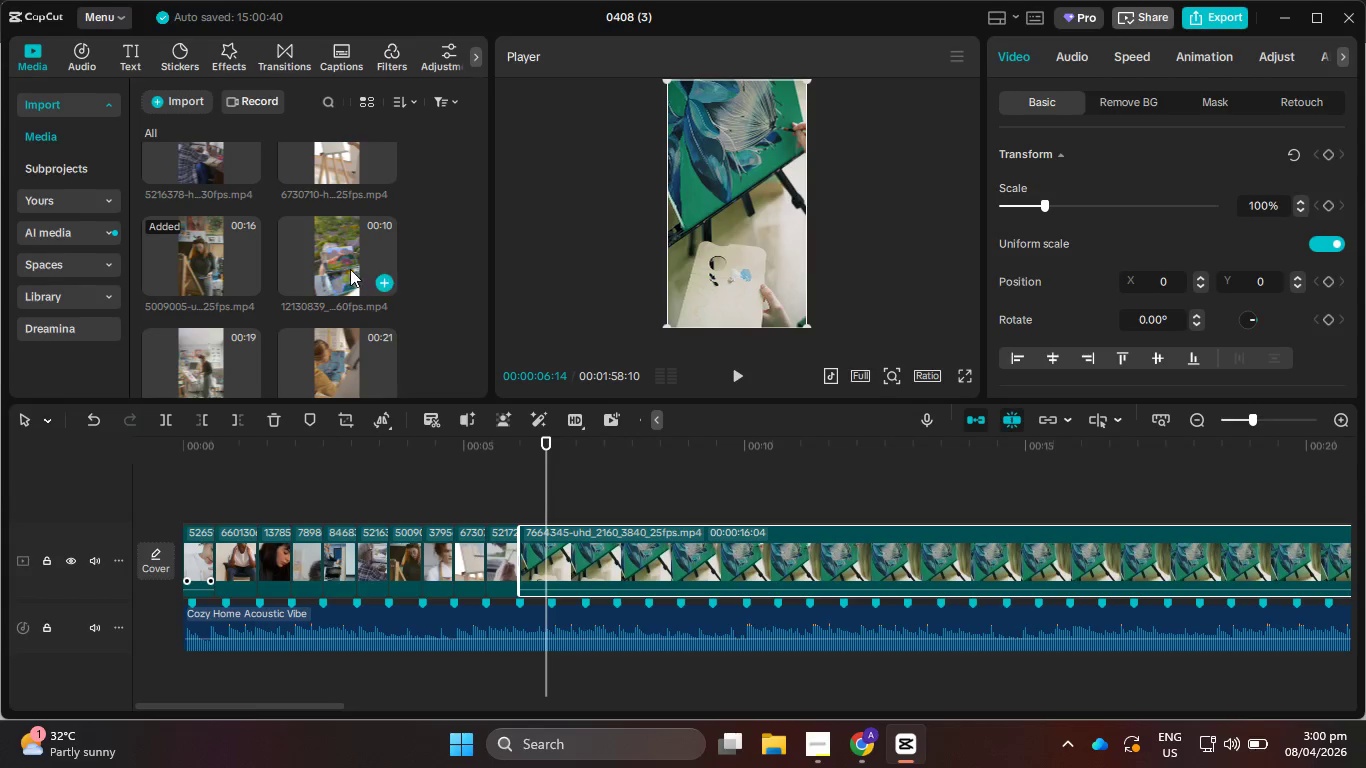 
left_click_drag(start_coordinate=[328, 254], to_coordinate=[524, 555])
 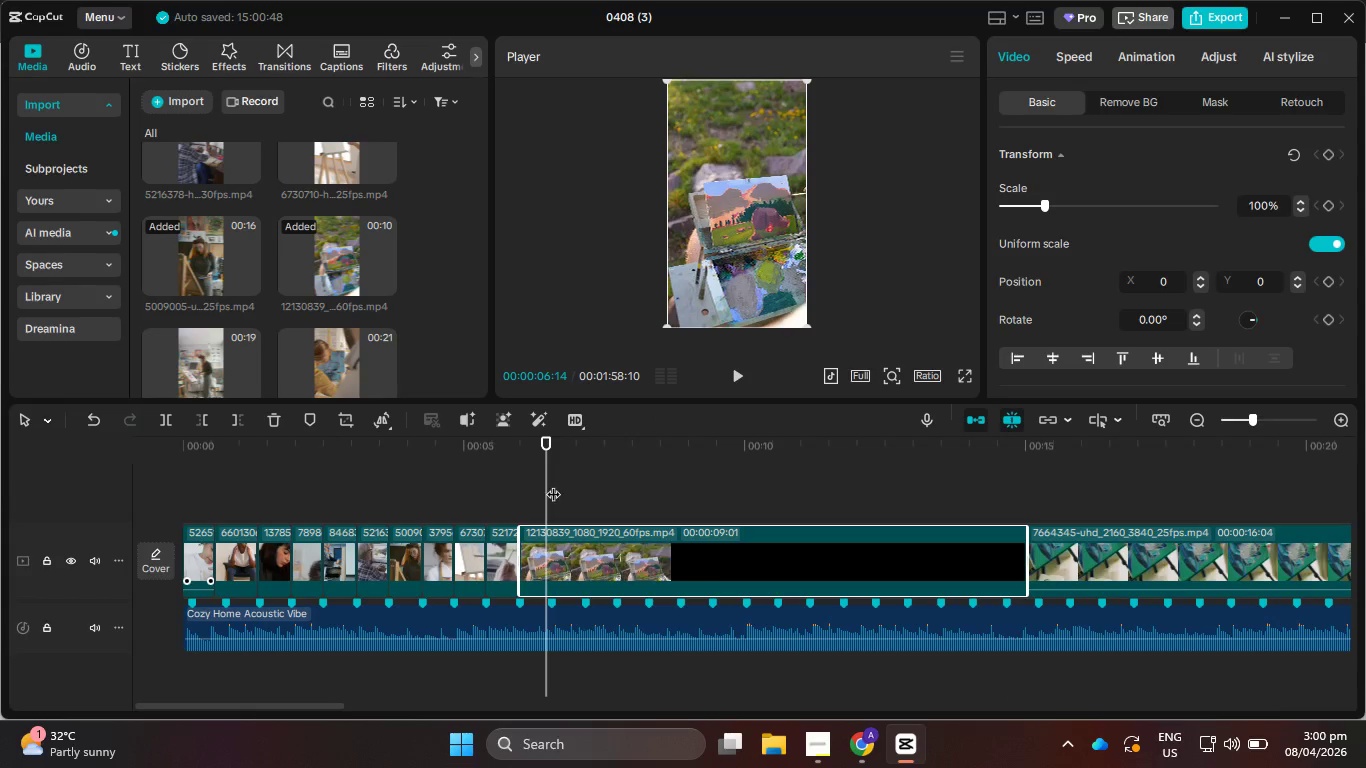 
left_click_drag(start_coordinate=[546, 485], to_coordinate=[516, 485])
 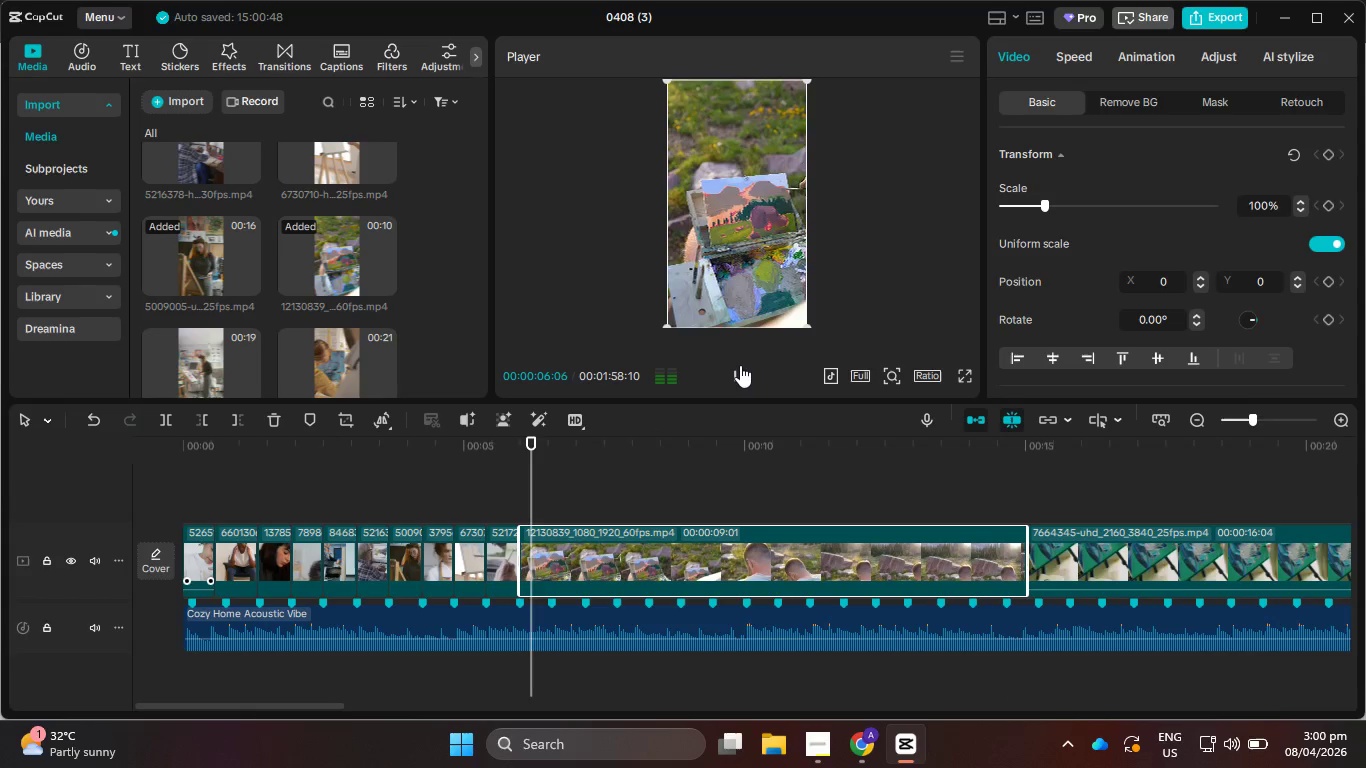 
left_click_drag(start_coordinate=[740, 365], to_coordinate=[734, 370])
 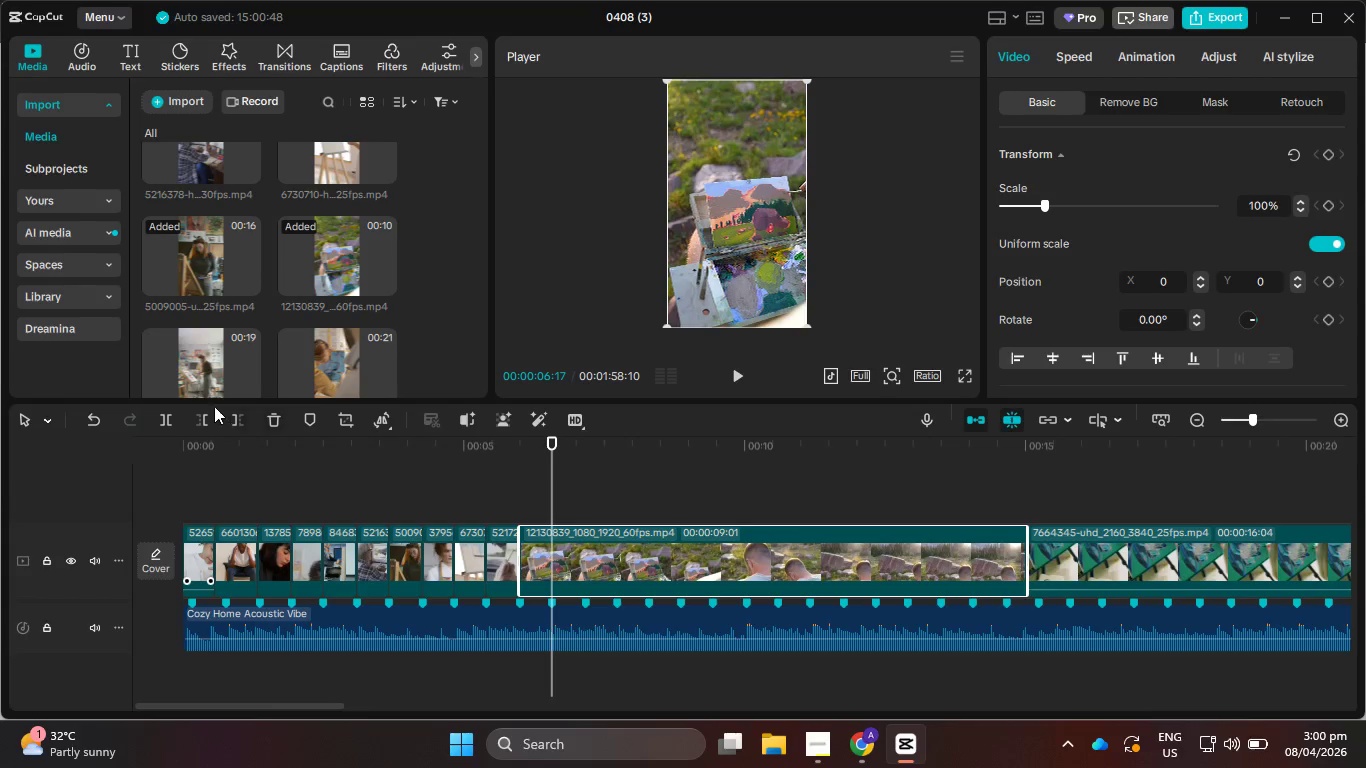 
left_click([240, 419])
 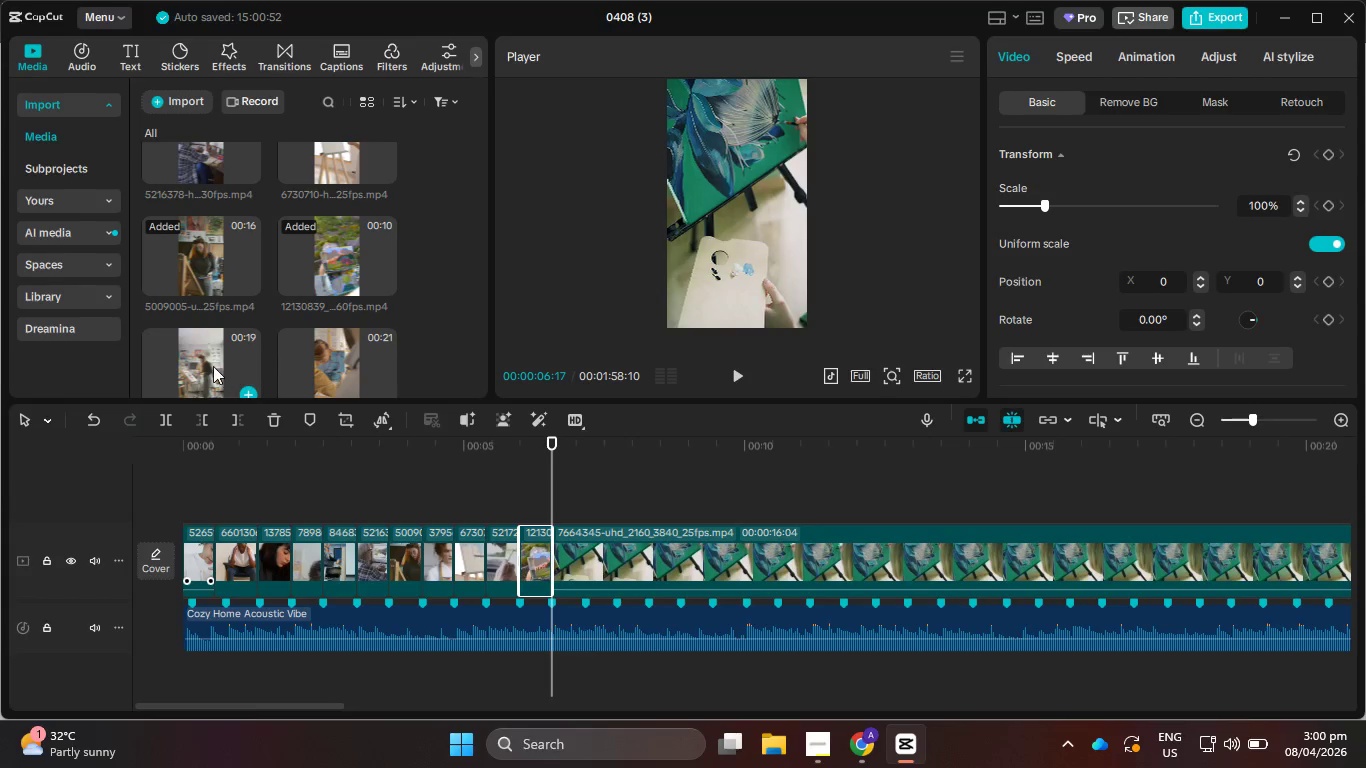 
left_click_drag(start_coordinate=[211, 364], to_coordinate=[561, 549])
 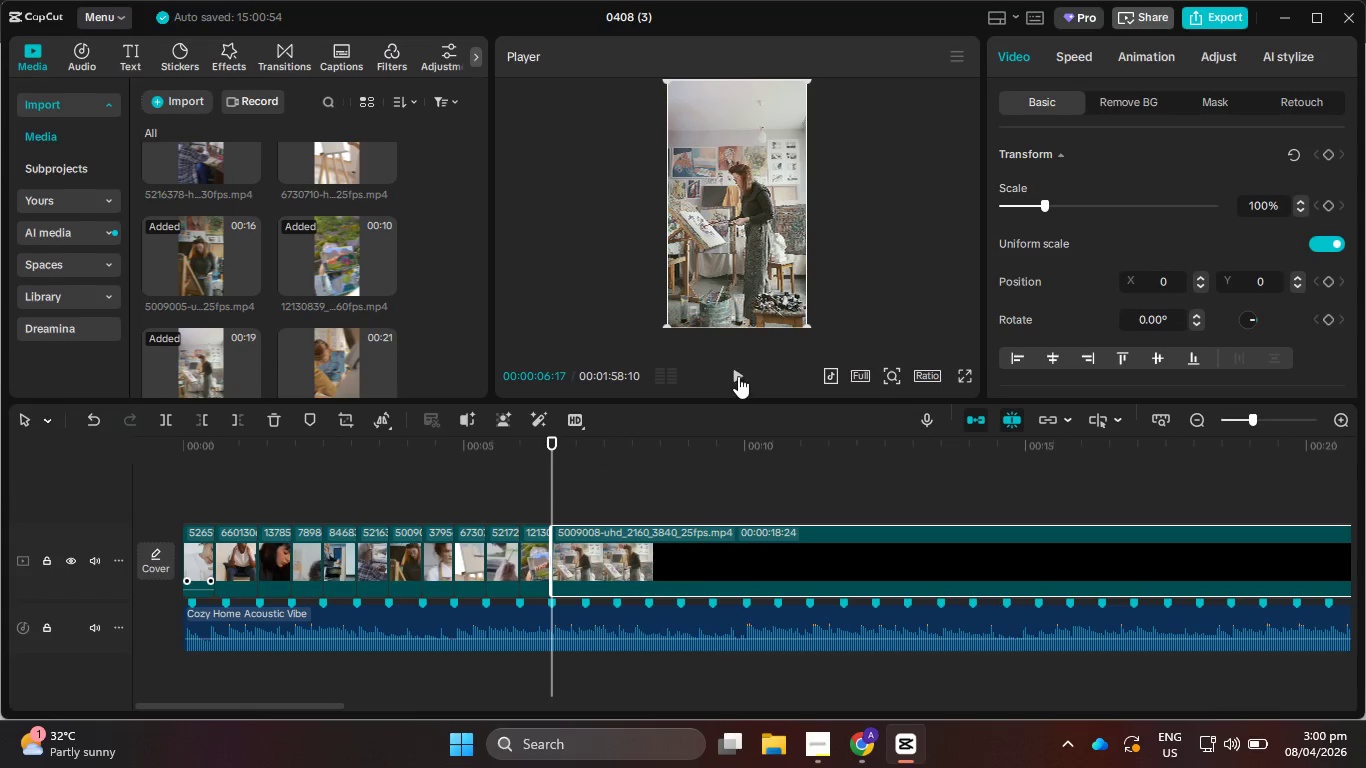 
left_click([743, 372])
 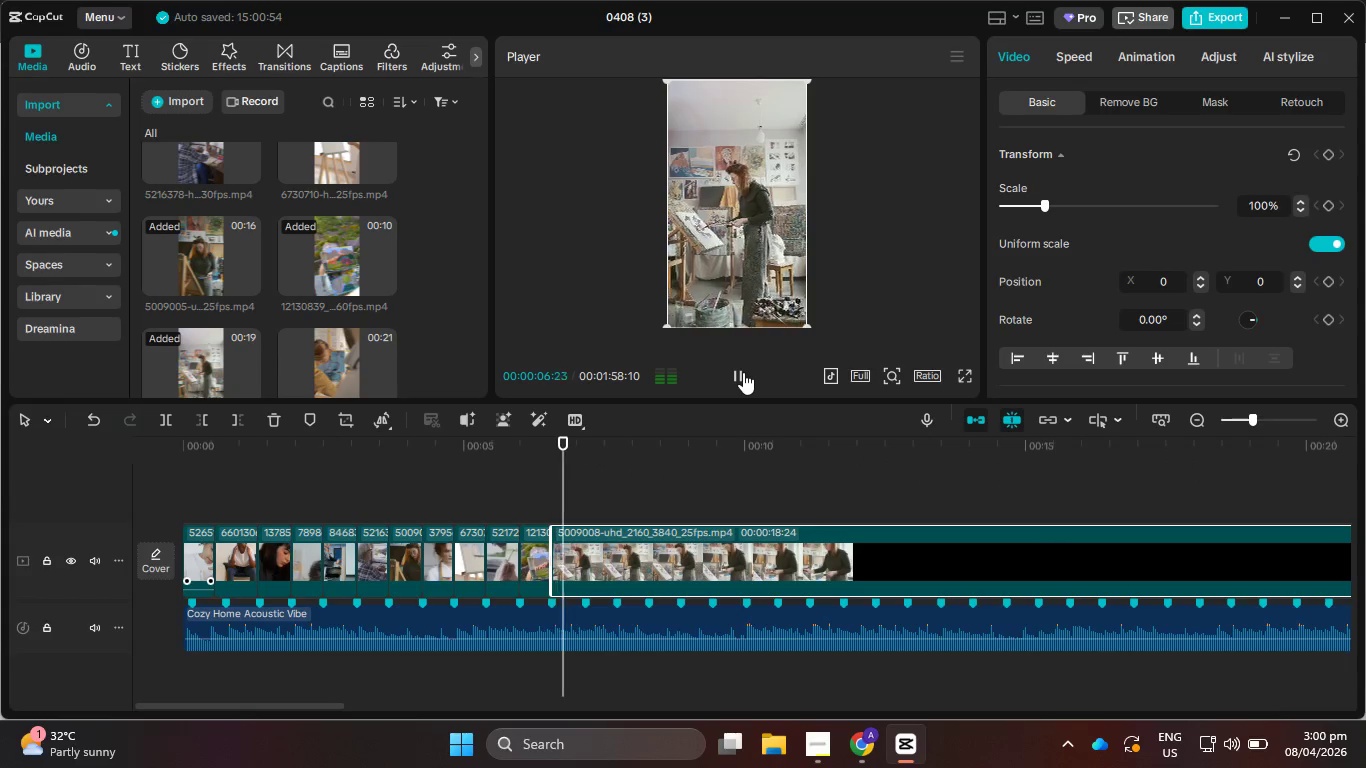 
left_click([743, 372])
 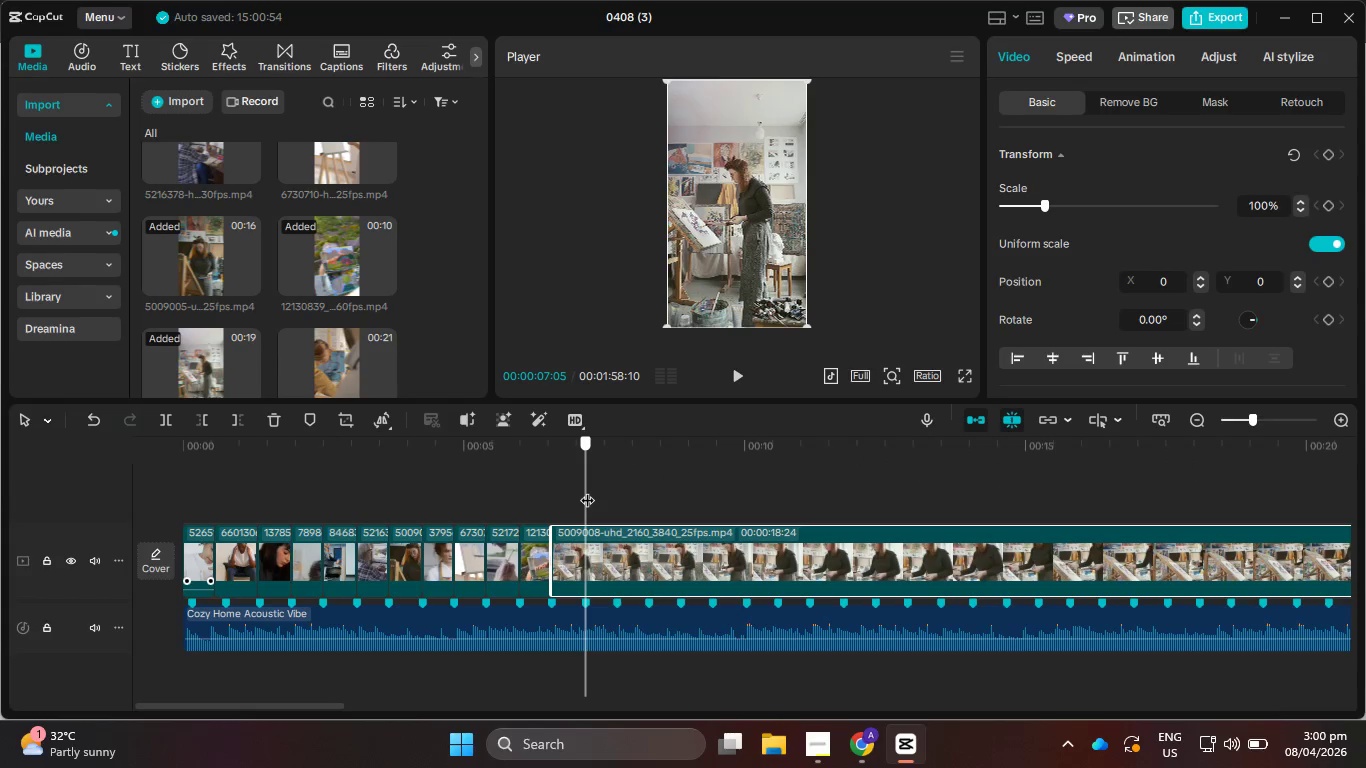 
left_click([231, 424])
 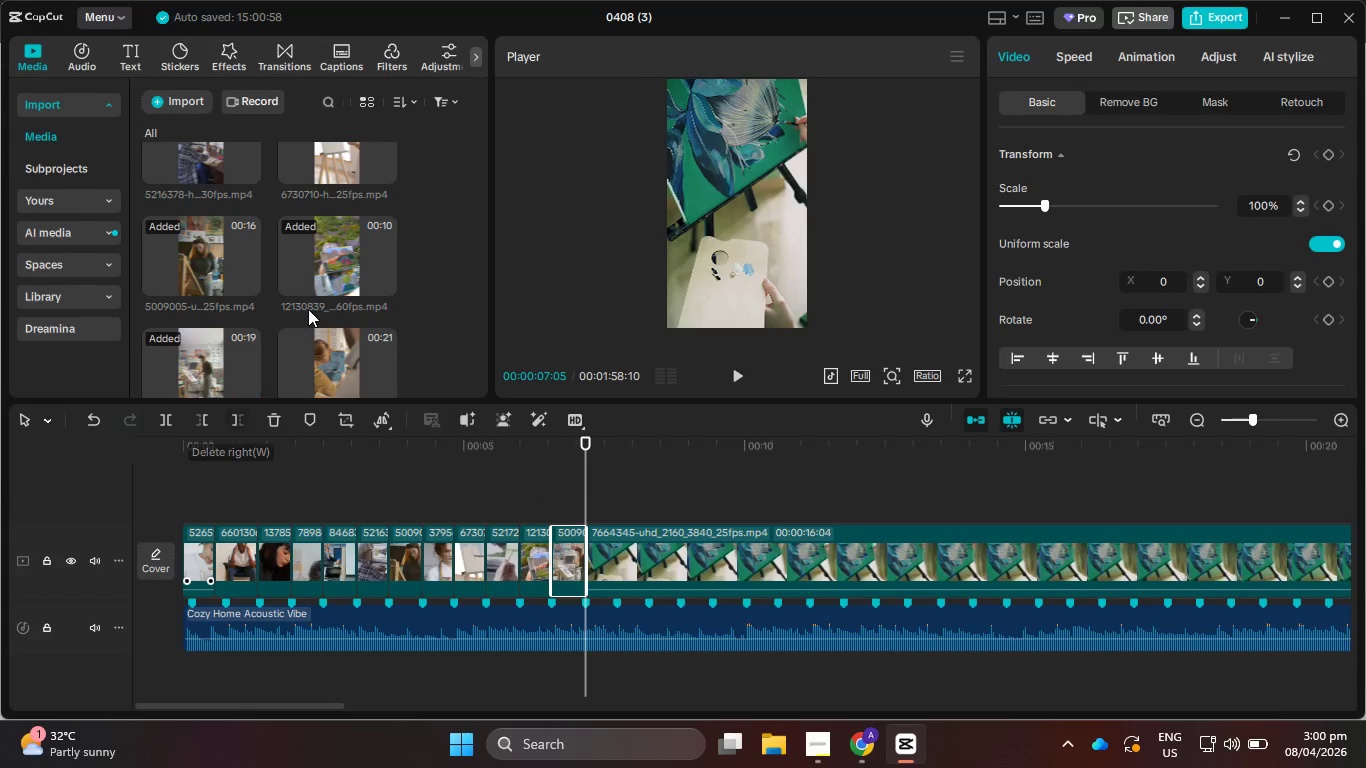 
scroll: coordinate [308, 309], scroll_direction: down, amount: 1.0
 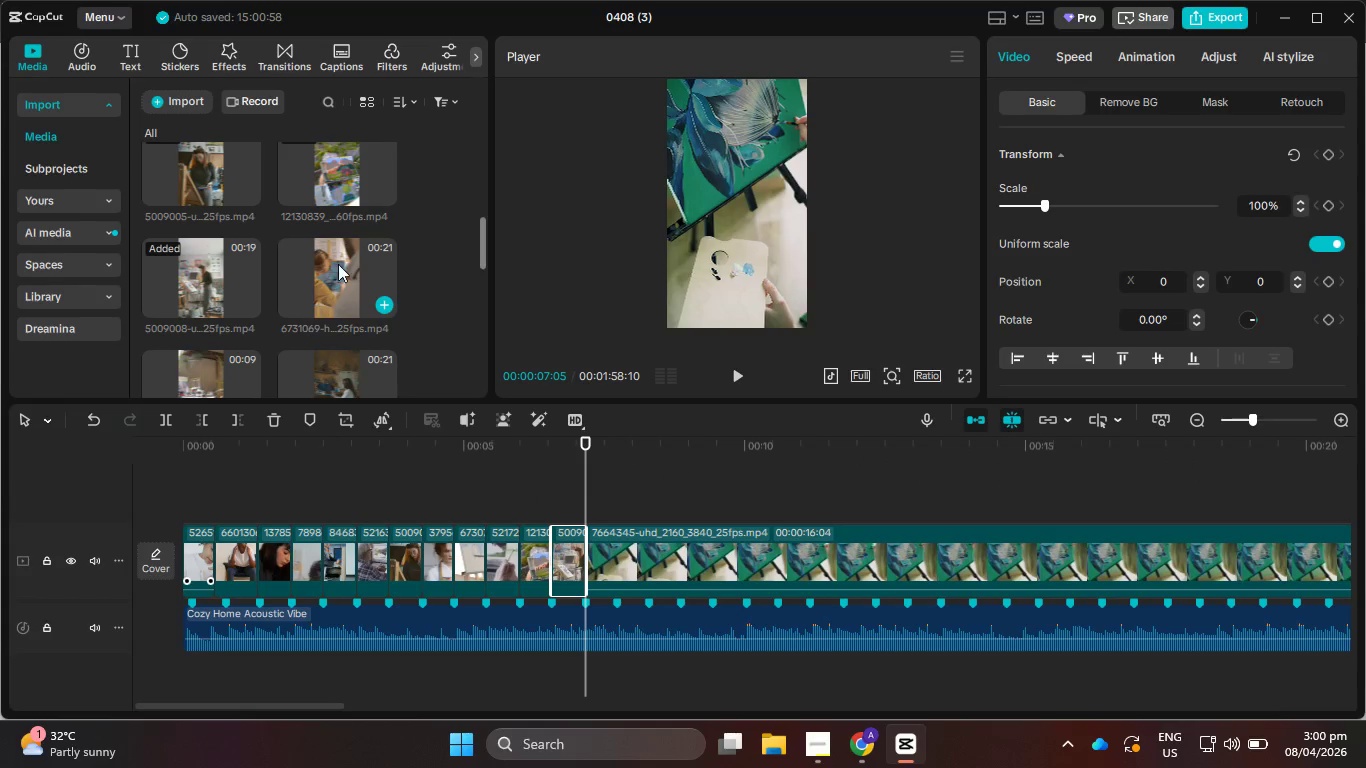 
left_click_drag(start_coordinate=[339, 262], to_coordinate=[602, 561])
 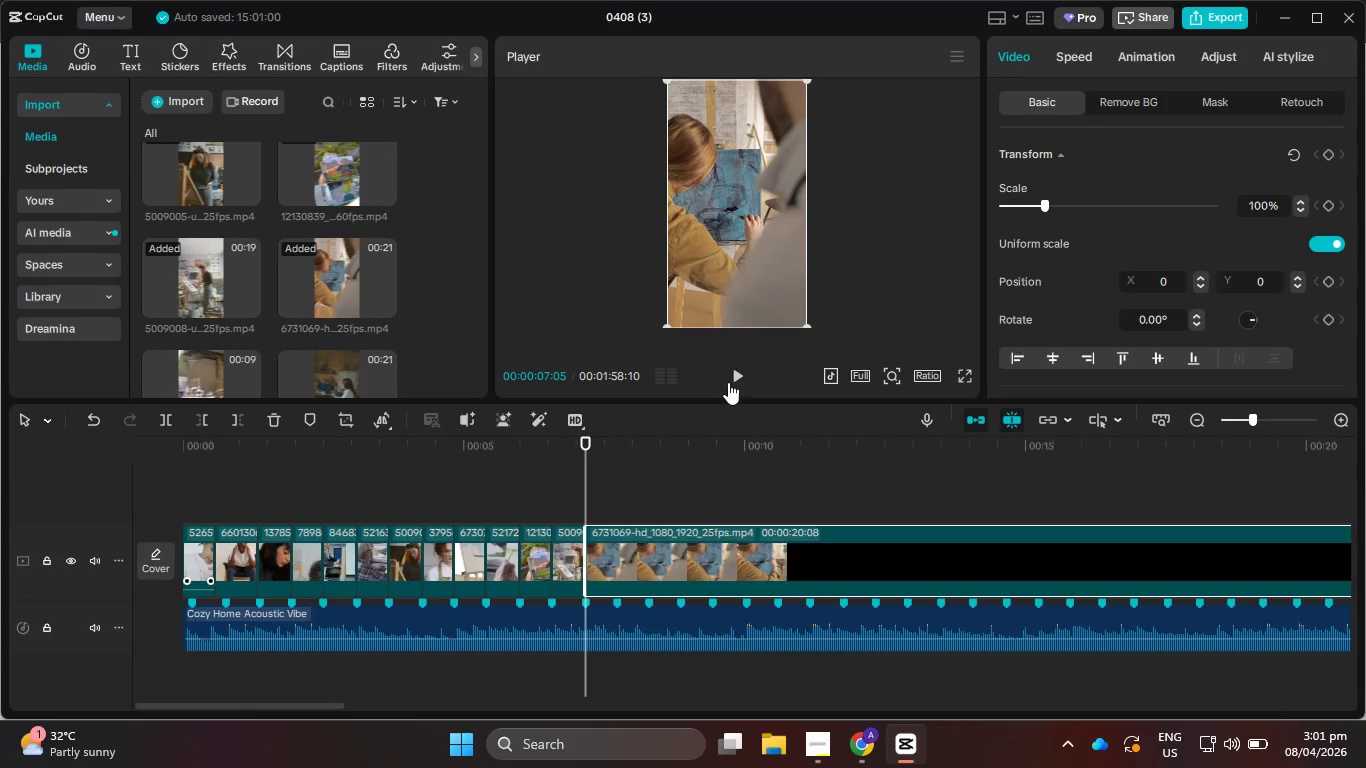 
left_click([747, 382])
 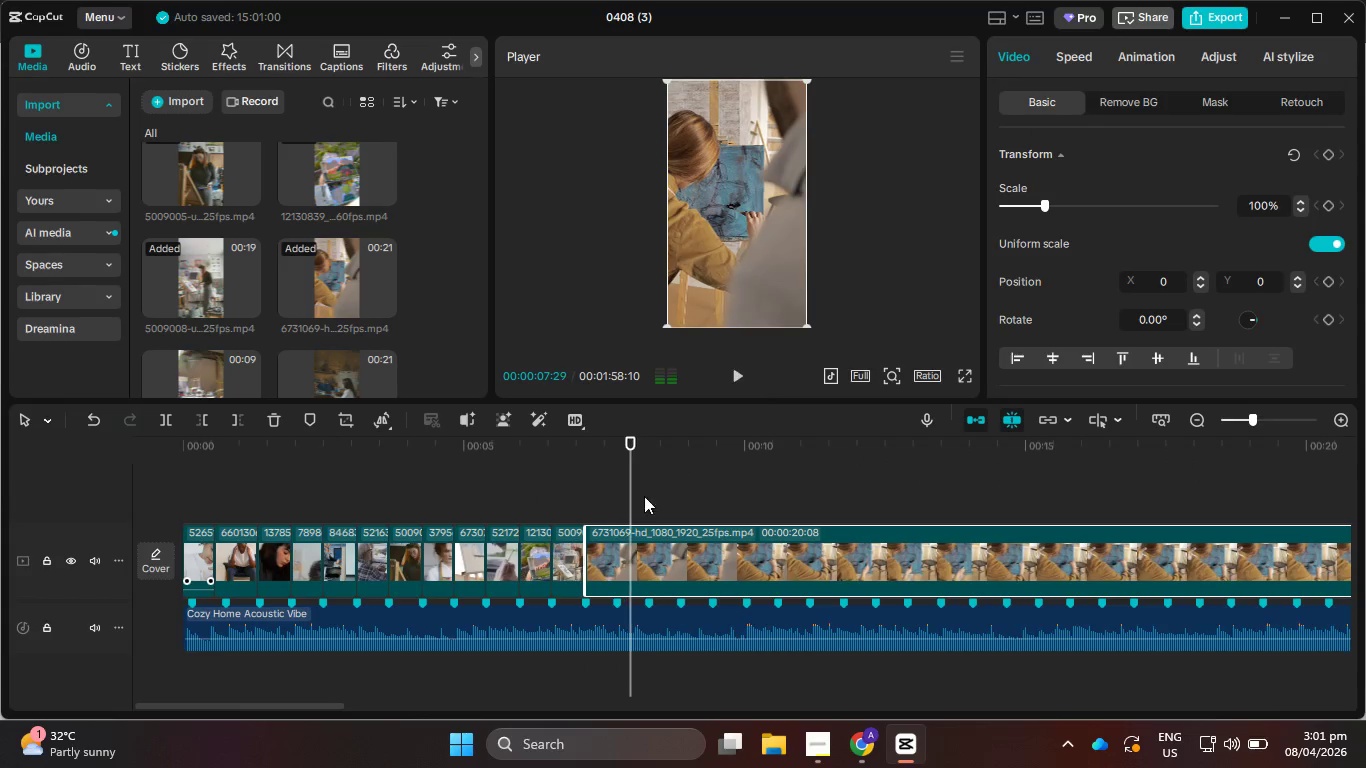 
left_click_drag(start_coordinate=[629, 505], to_coordinate=[621, 503])
 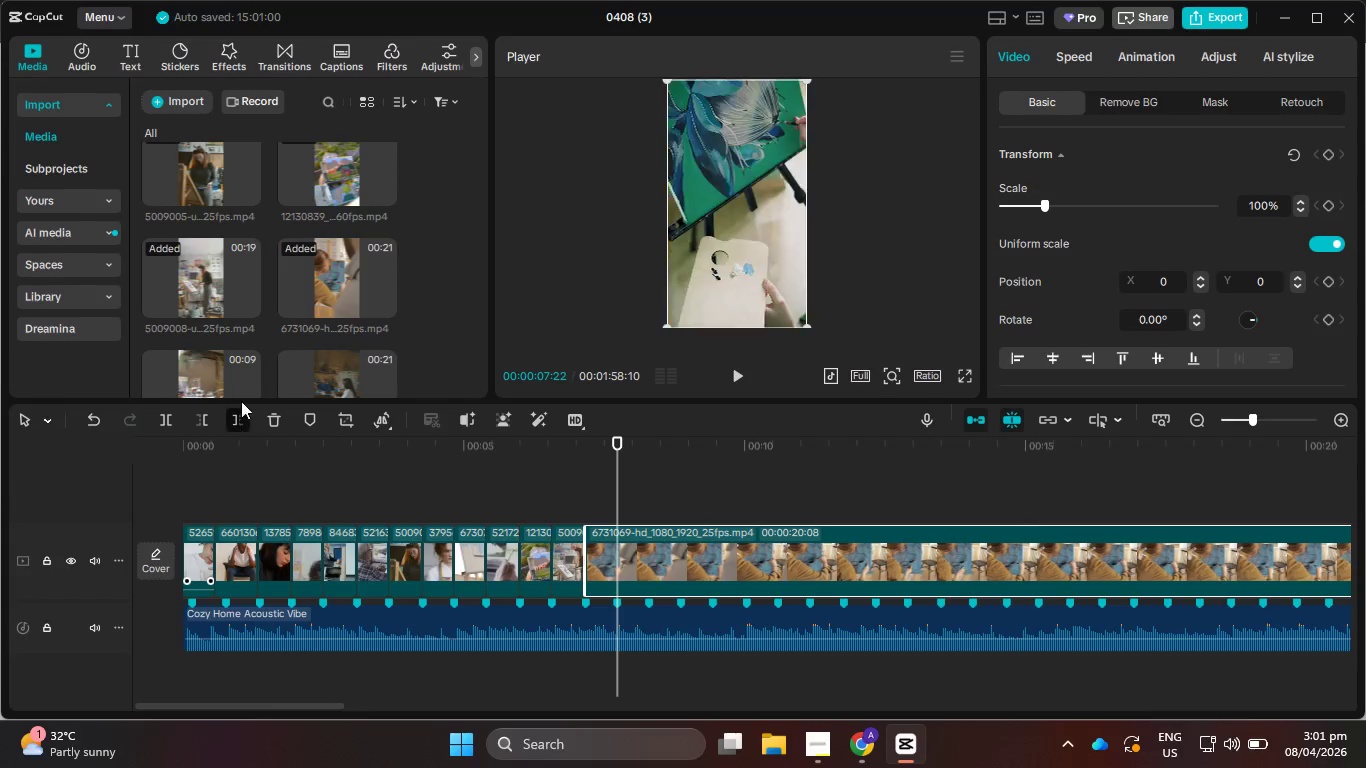 
scroll: coordinate [276, 322], scroll_direction: down, amount: 1.0
 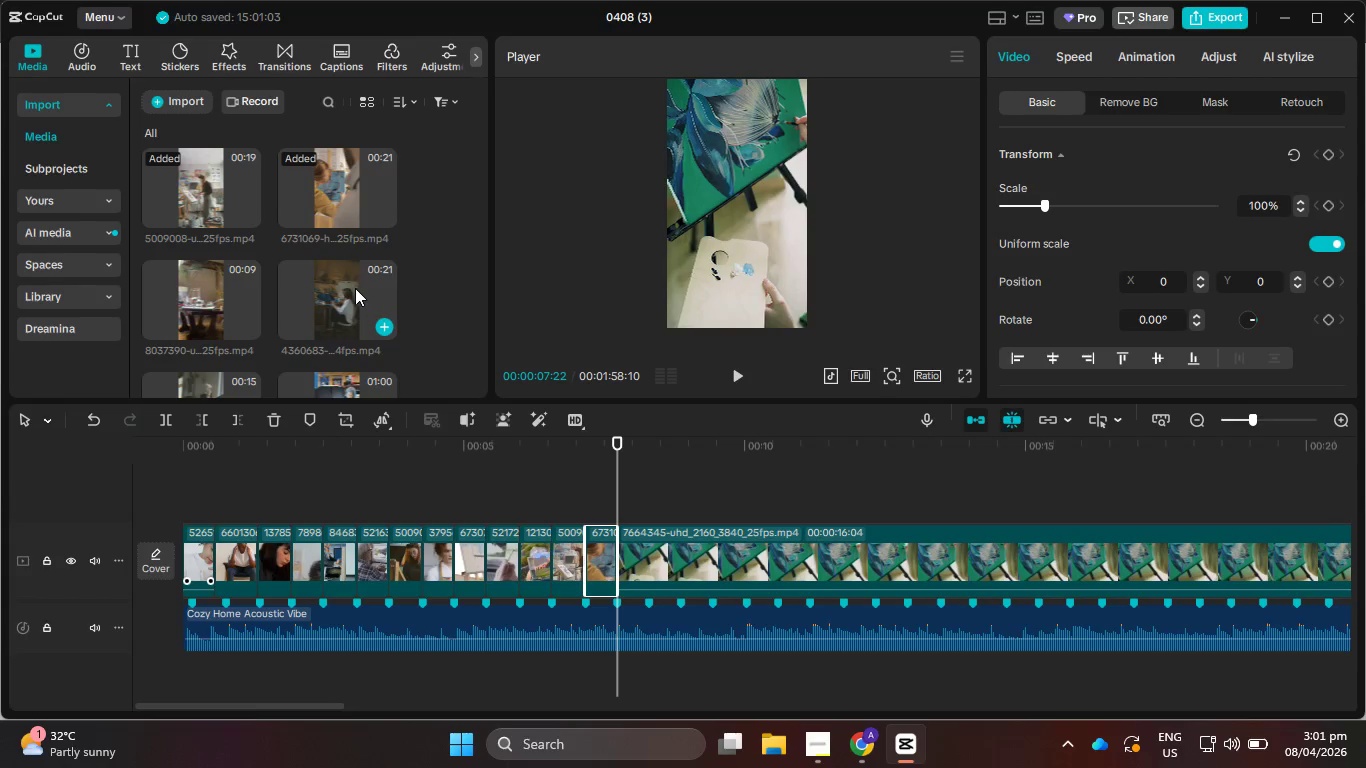 
left_click_drag(start_coordinate=[339, 288], to_coordinate=[618, 548])
 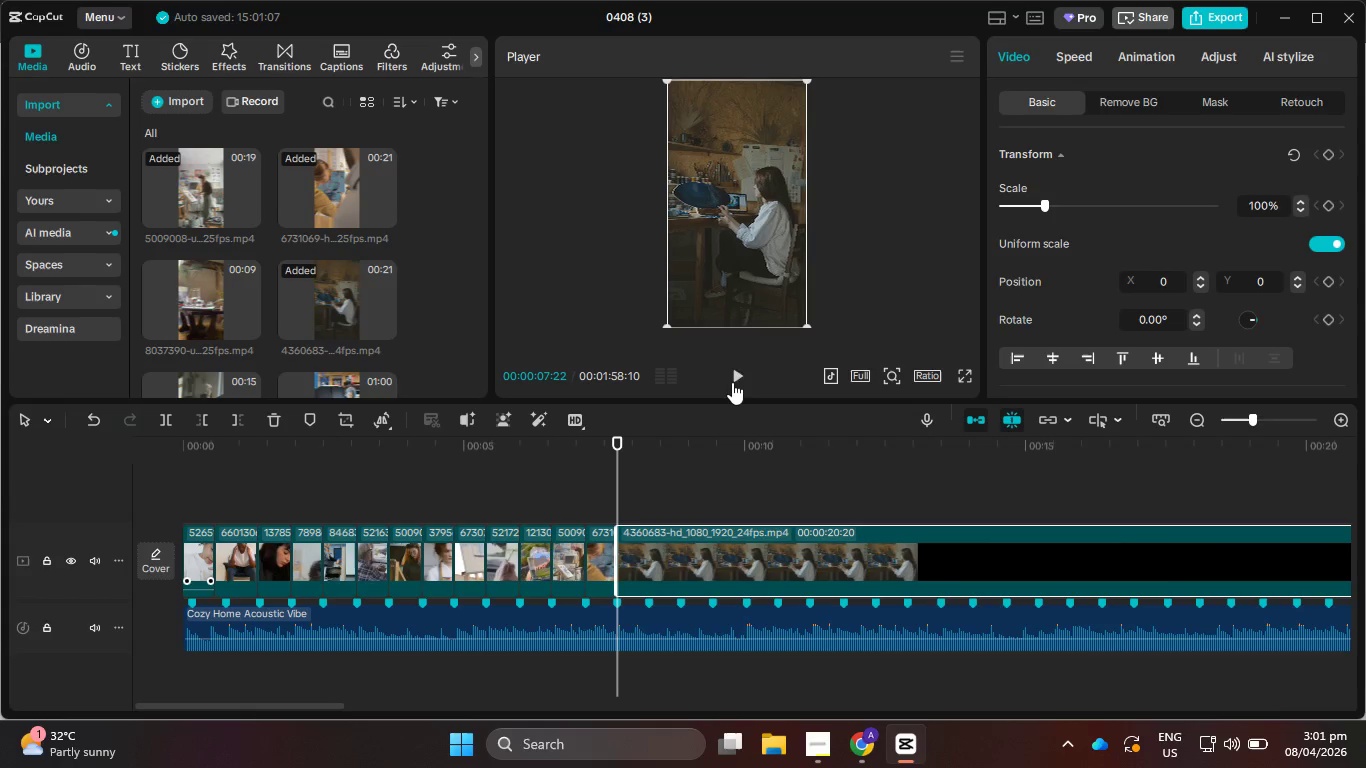 
left_click([737, 373])
 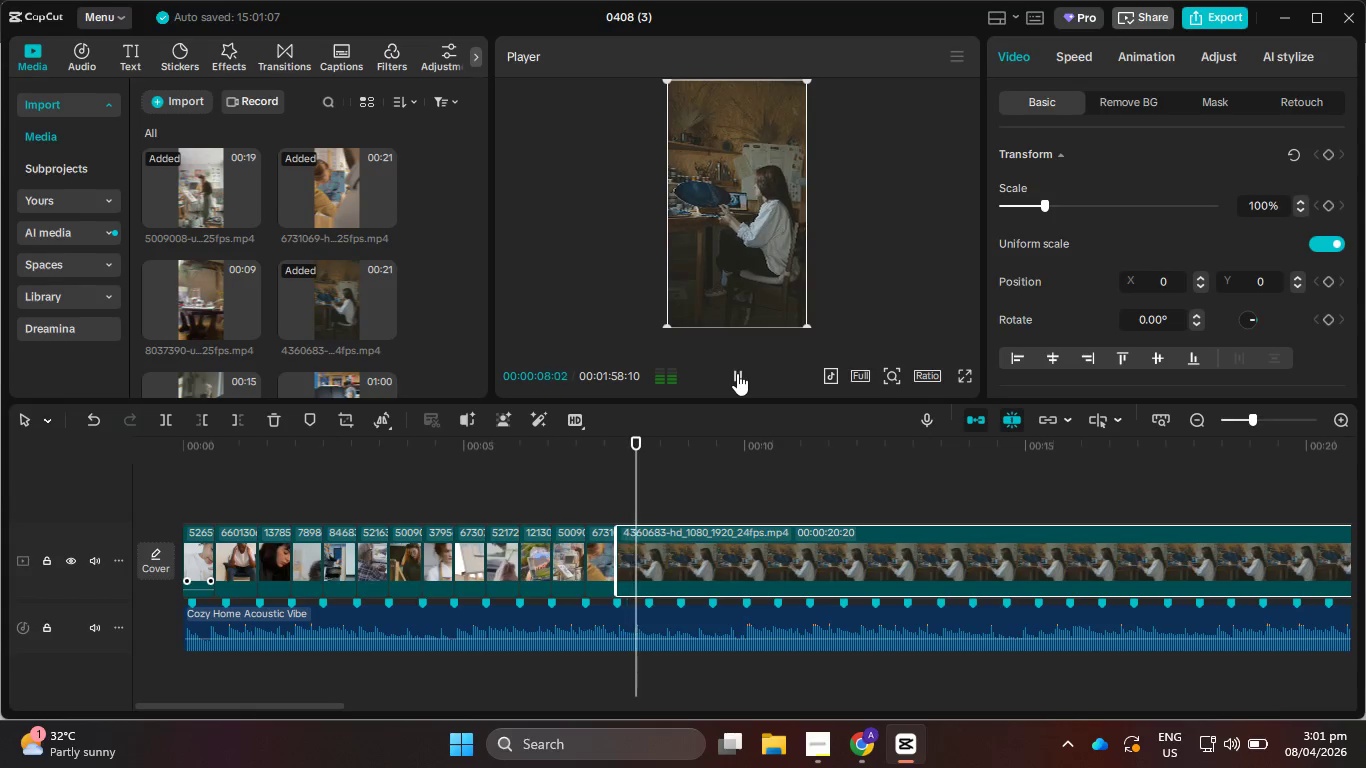 
left_click([737, 373])
 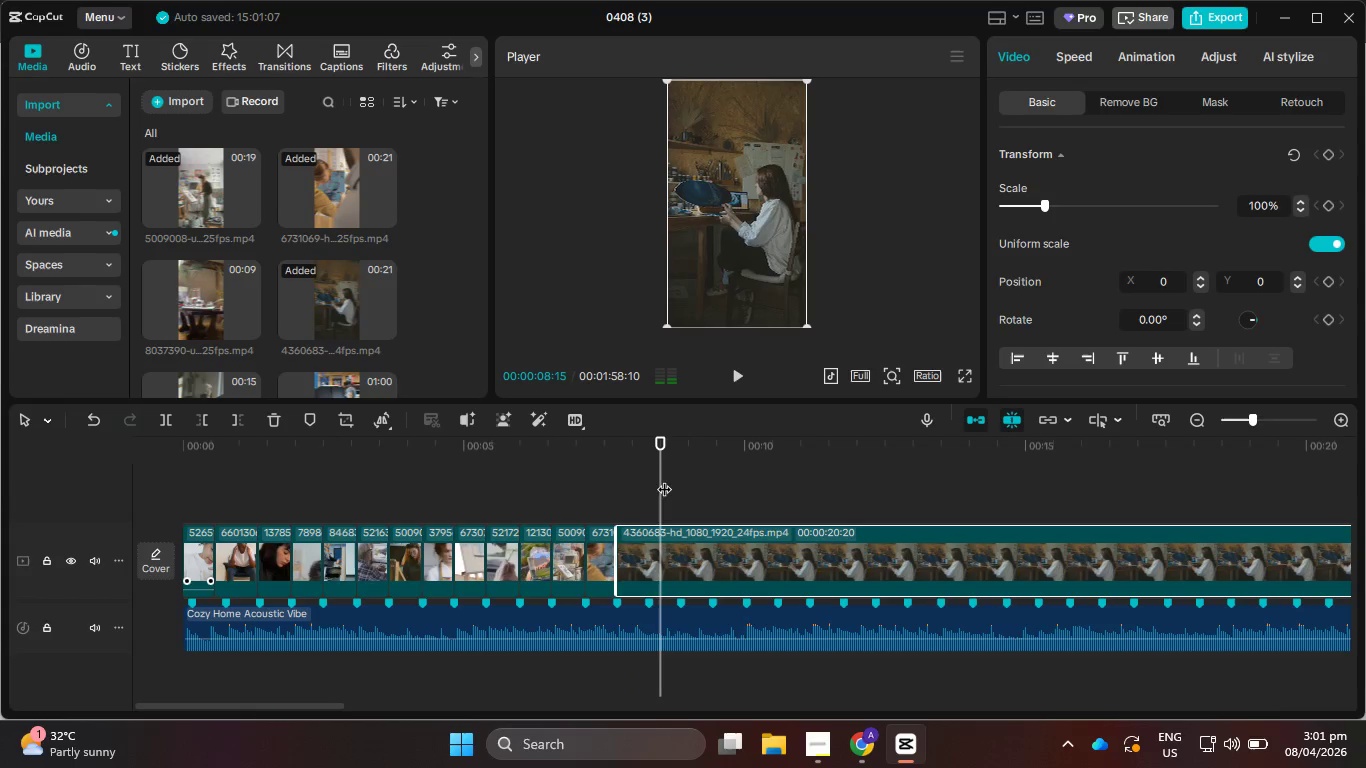 
left_click_drag(start_coordinate=[663, 479], to_coordinate=[652, 479])
 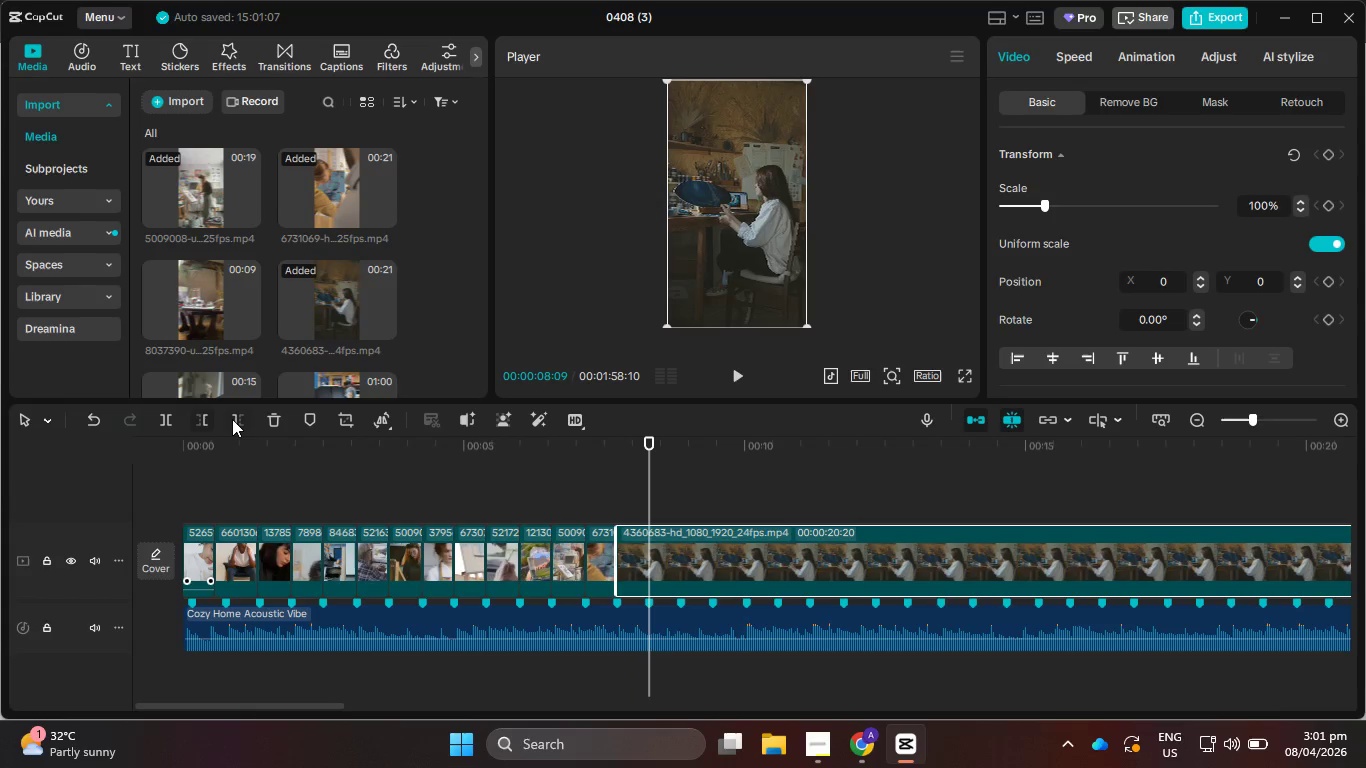 
left_click([235, 419])
 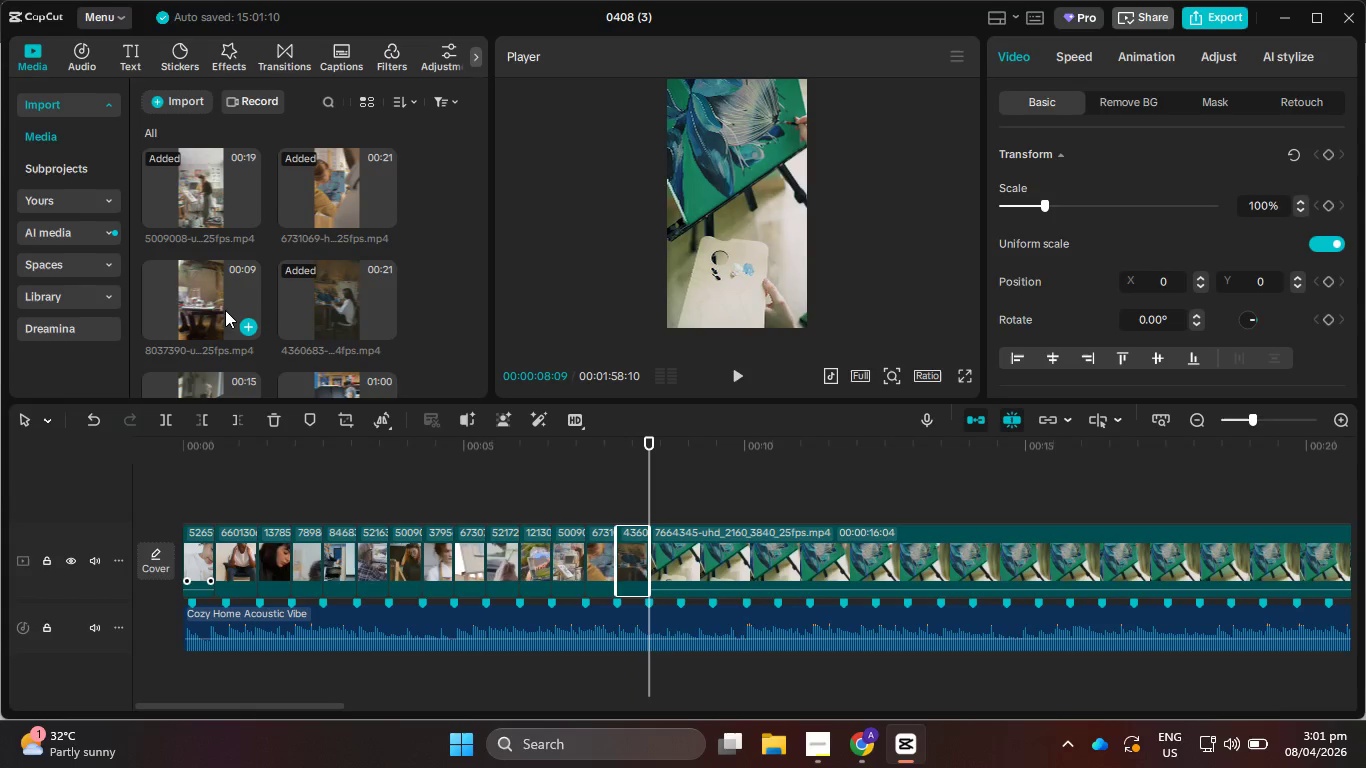 
left_click_drag(start_coordinate=[222, 305], to_coordinate=[662, 546])
 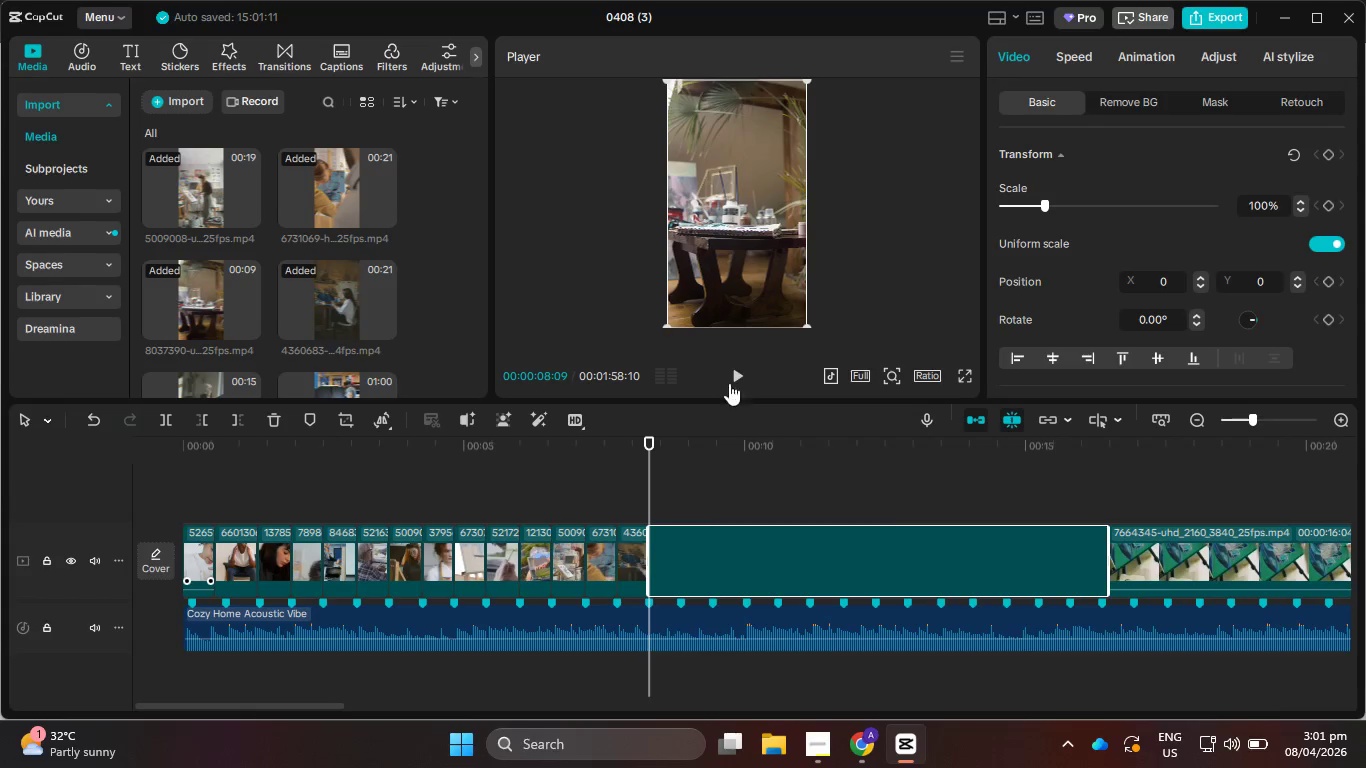 
left_click([736, 370])
 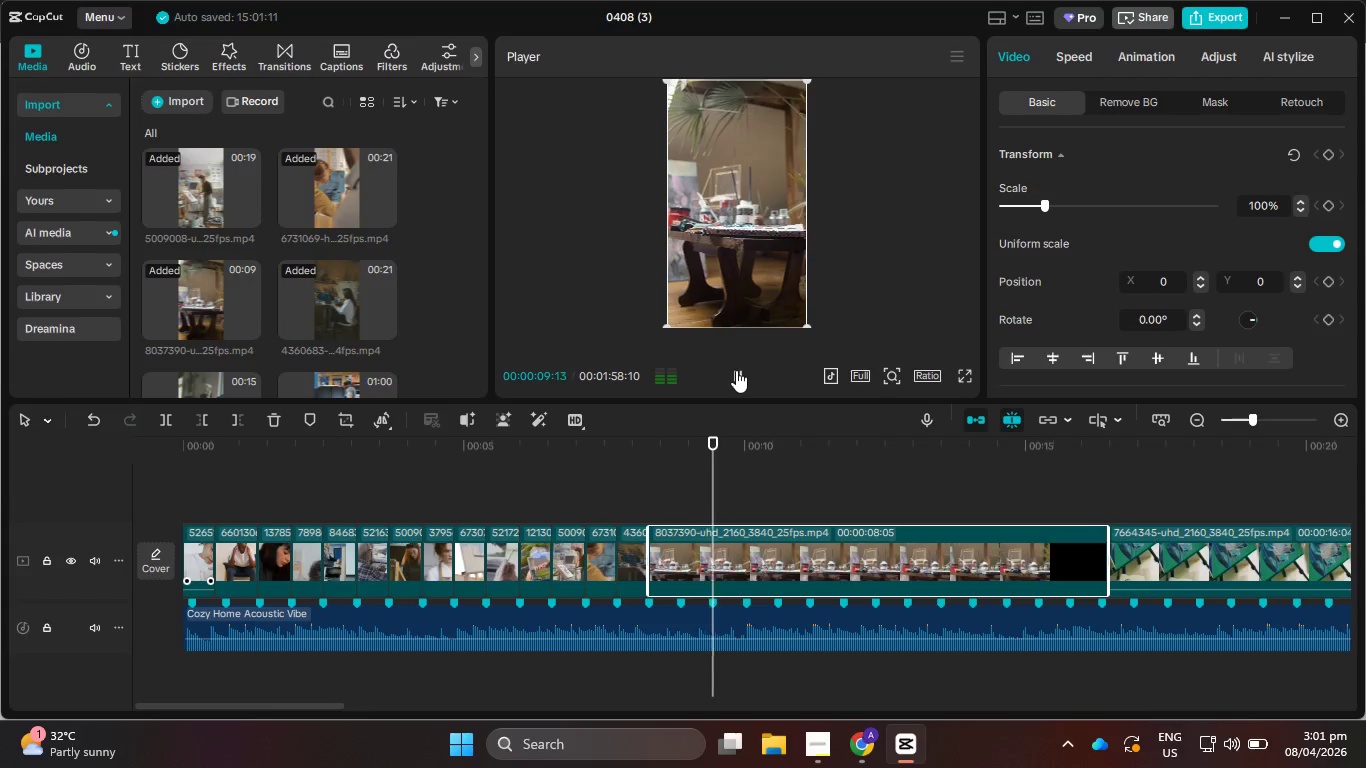 
left_click([736, 370])
 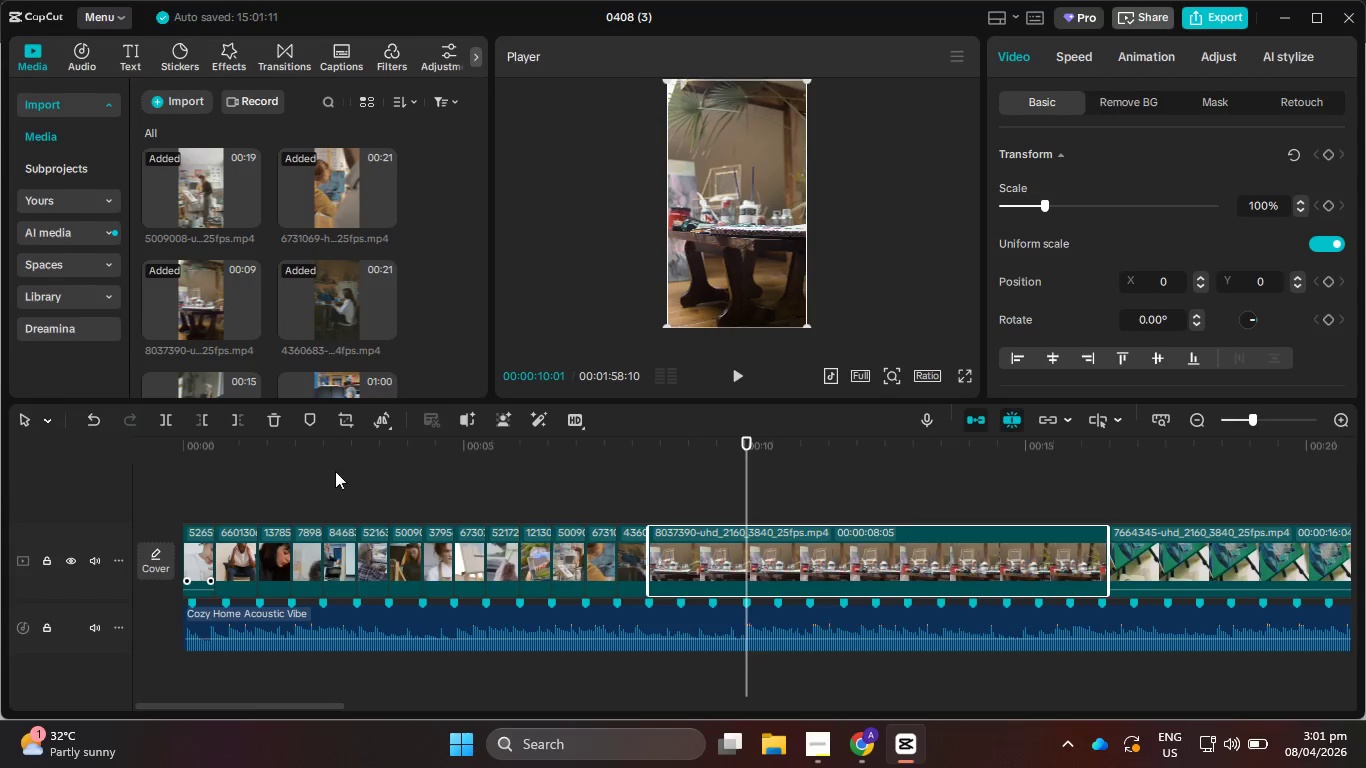 
left_click([237, 417])
 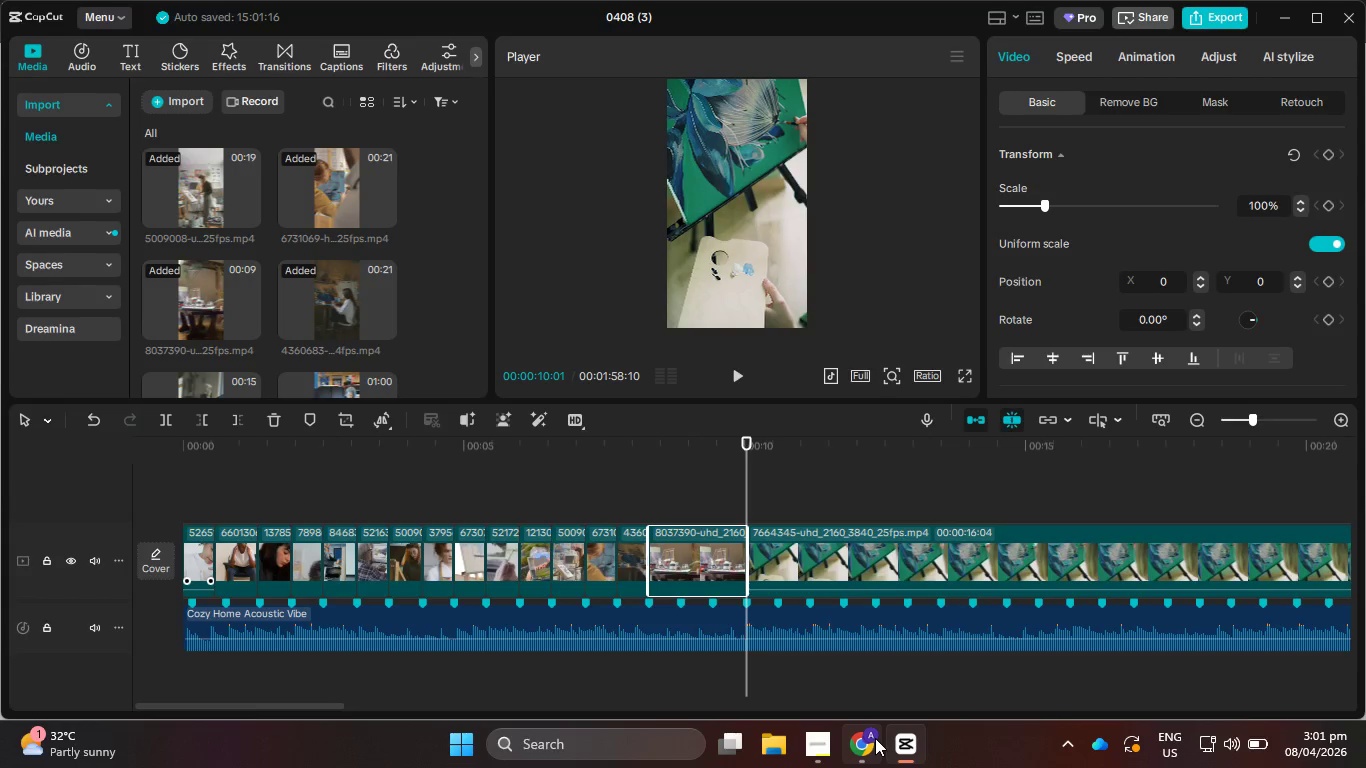 
double_click([860, 744])
 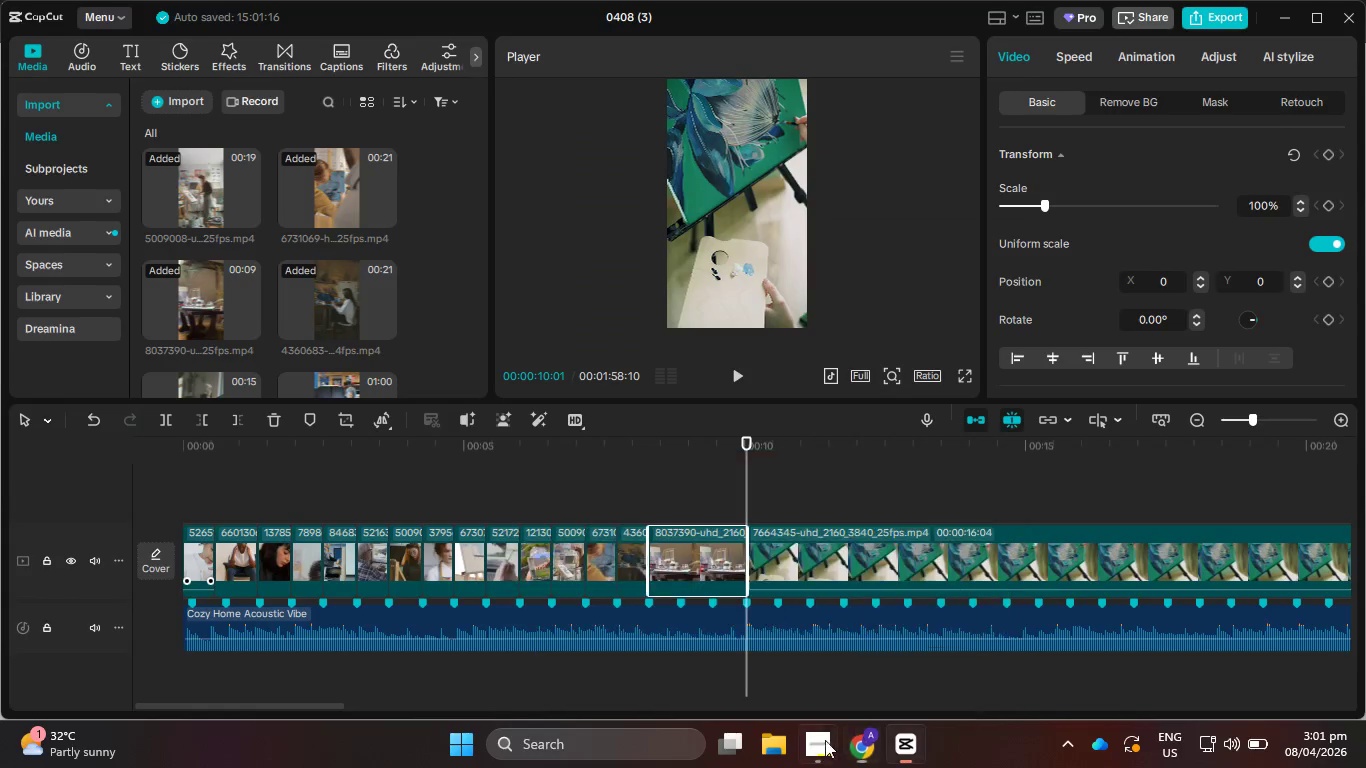 
triple_click([819, 741])